 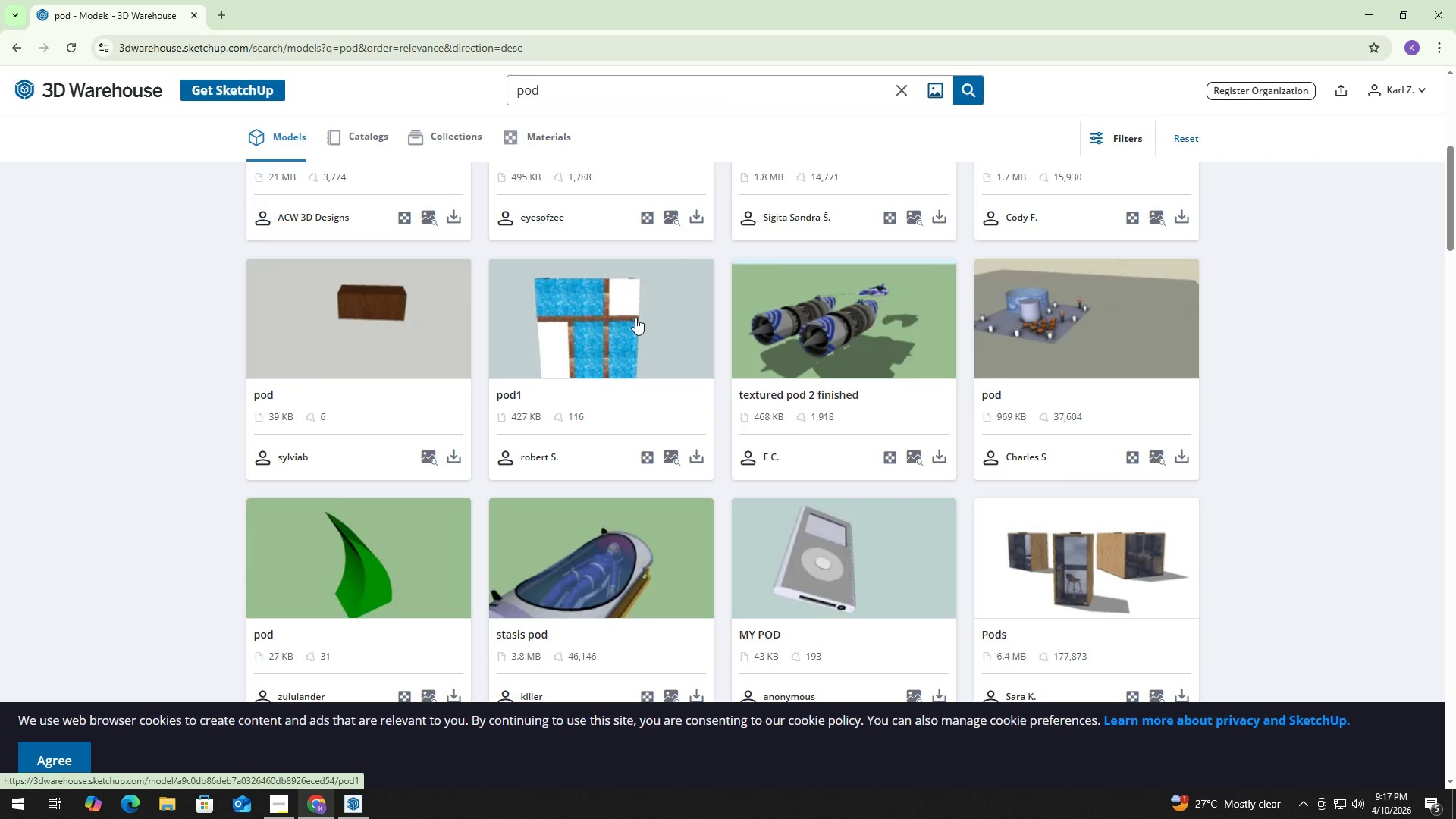 
key(Alt+Tab)
 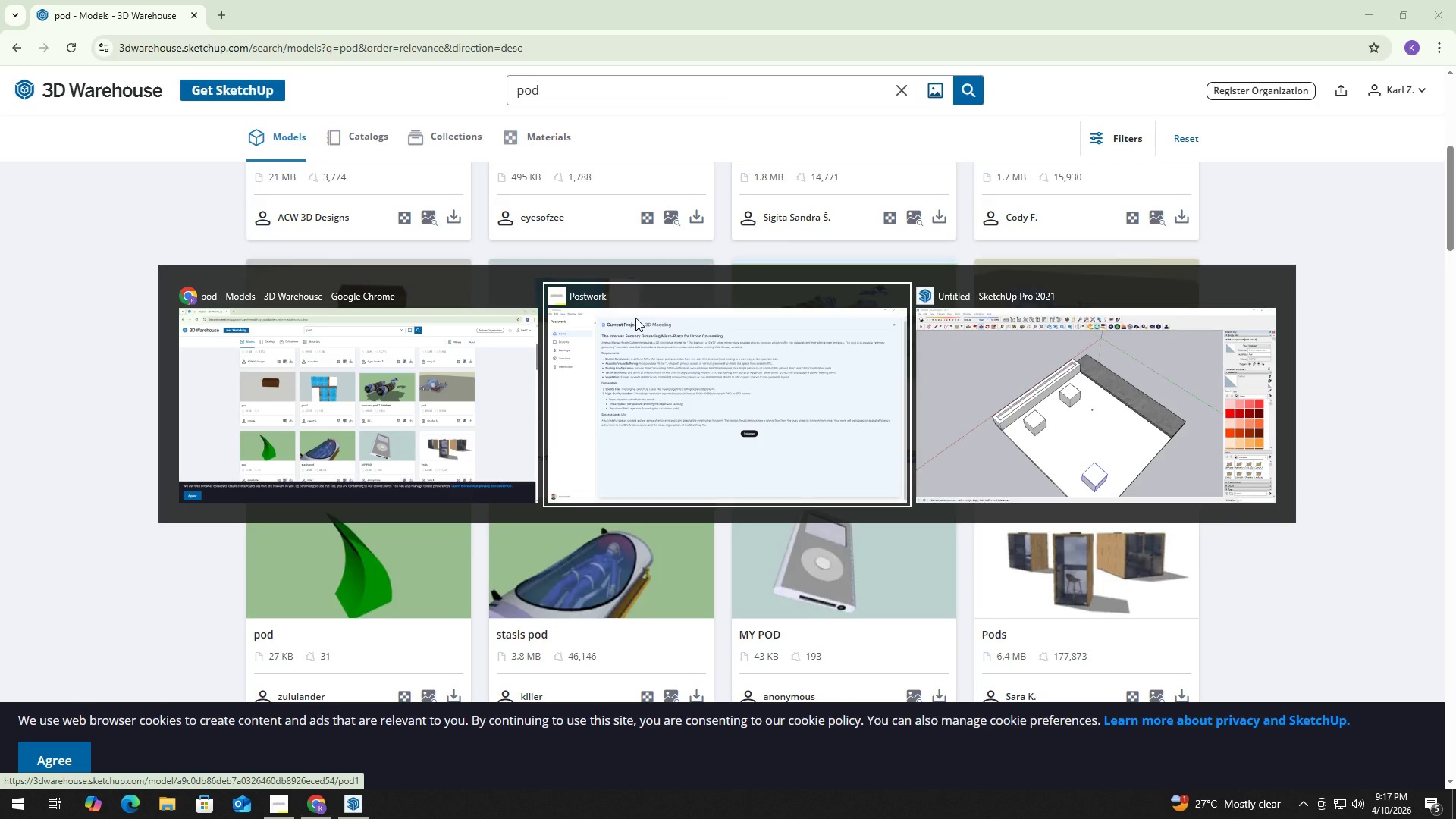 
key(Alt+Tab)
 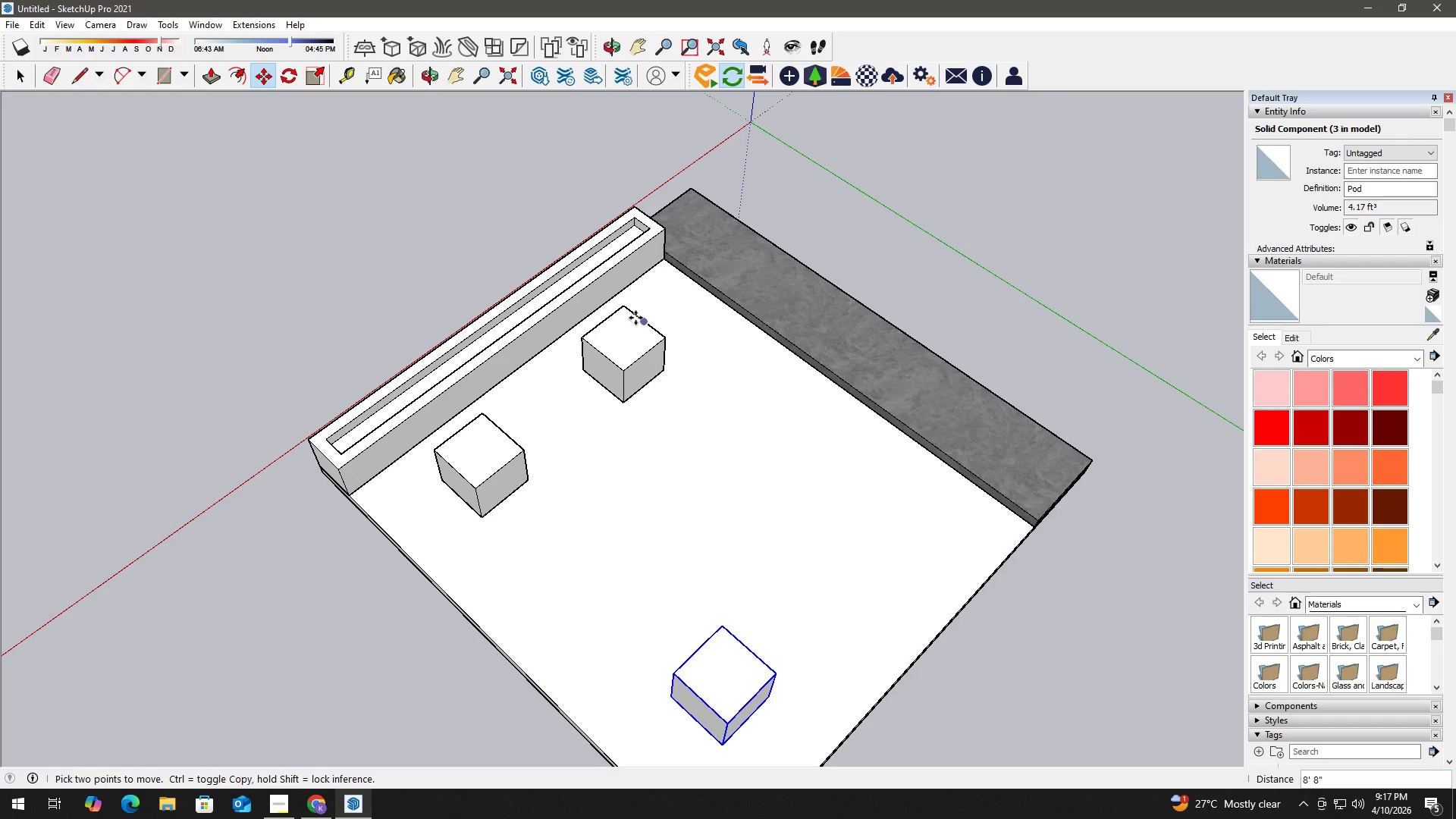 
wait(32.19)
 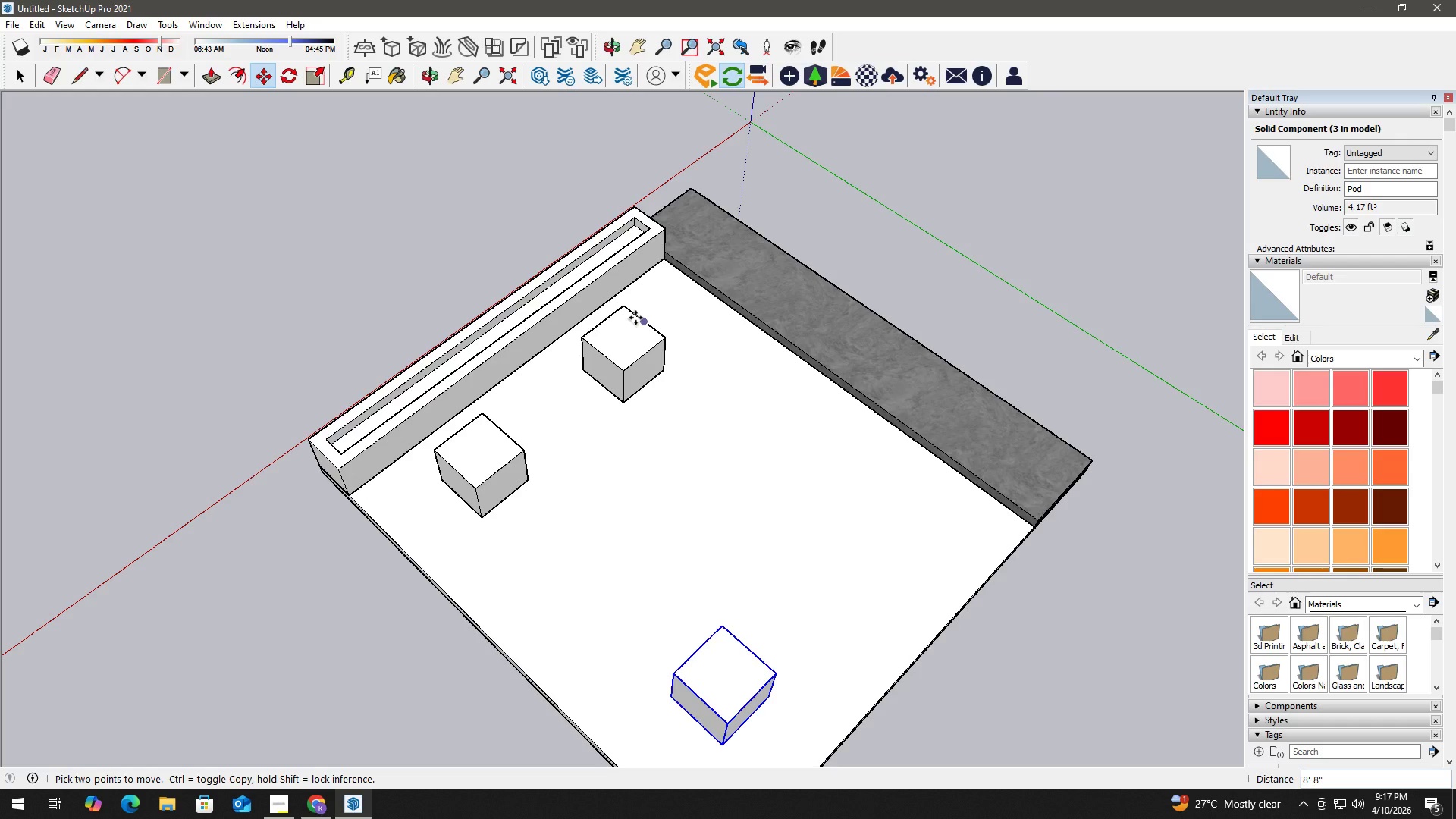 
key(Space)
 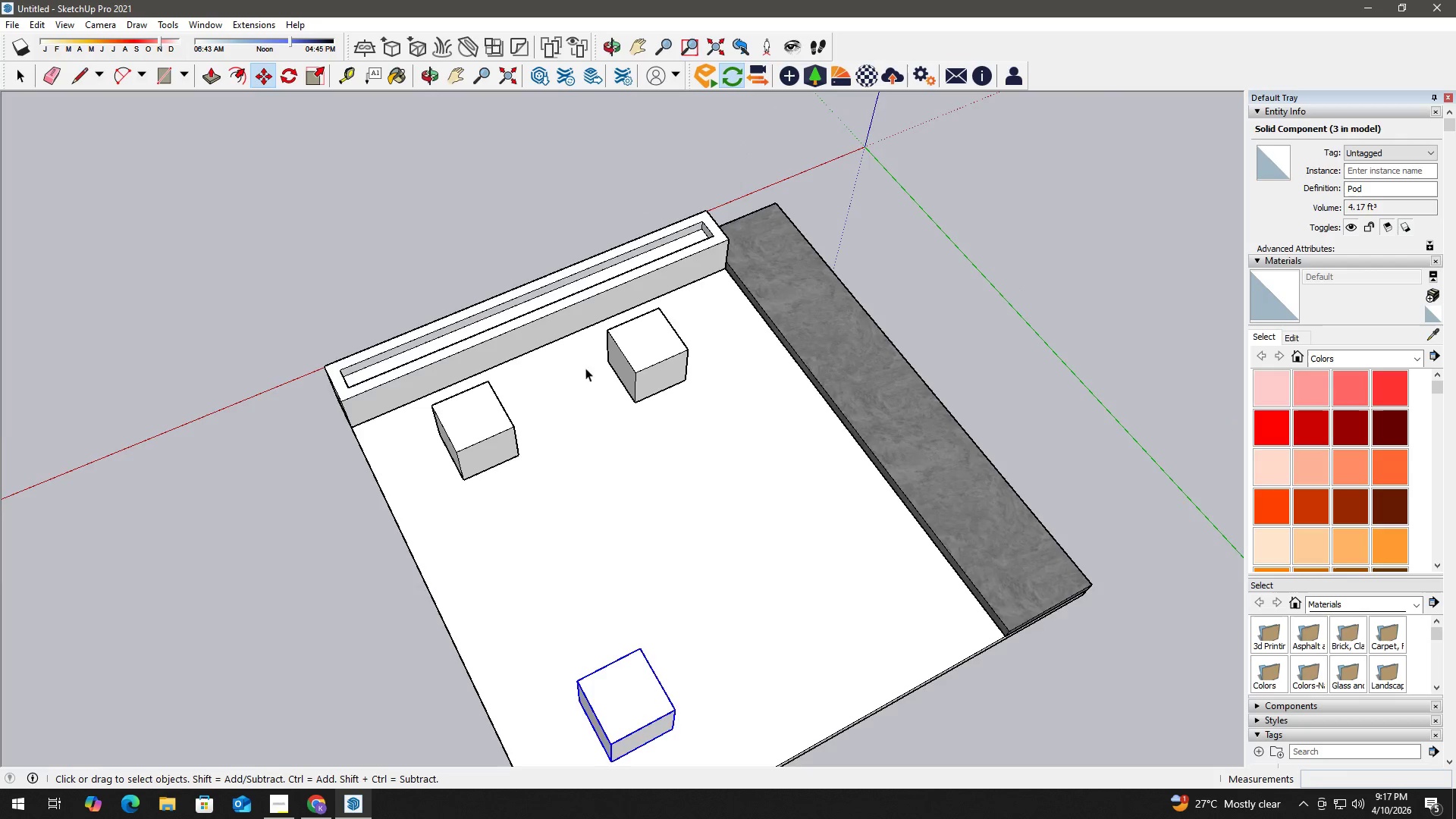 
scroll: coordinate [626, 362], scroll_direction: up, amount: 5.0
 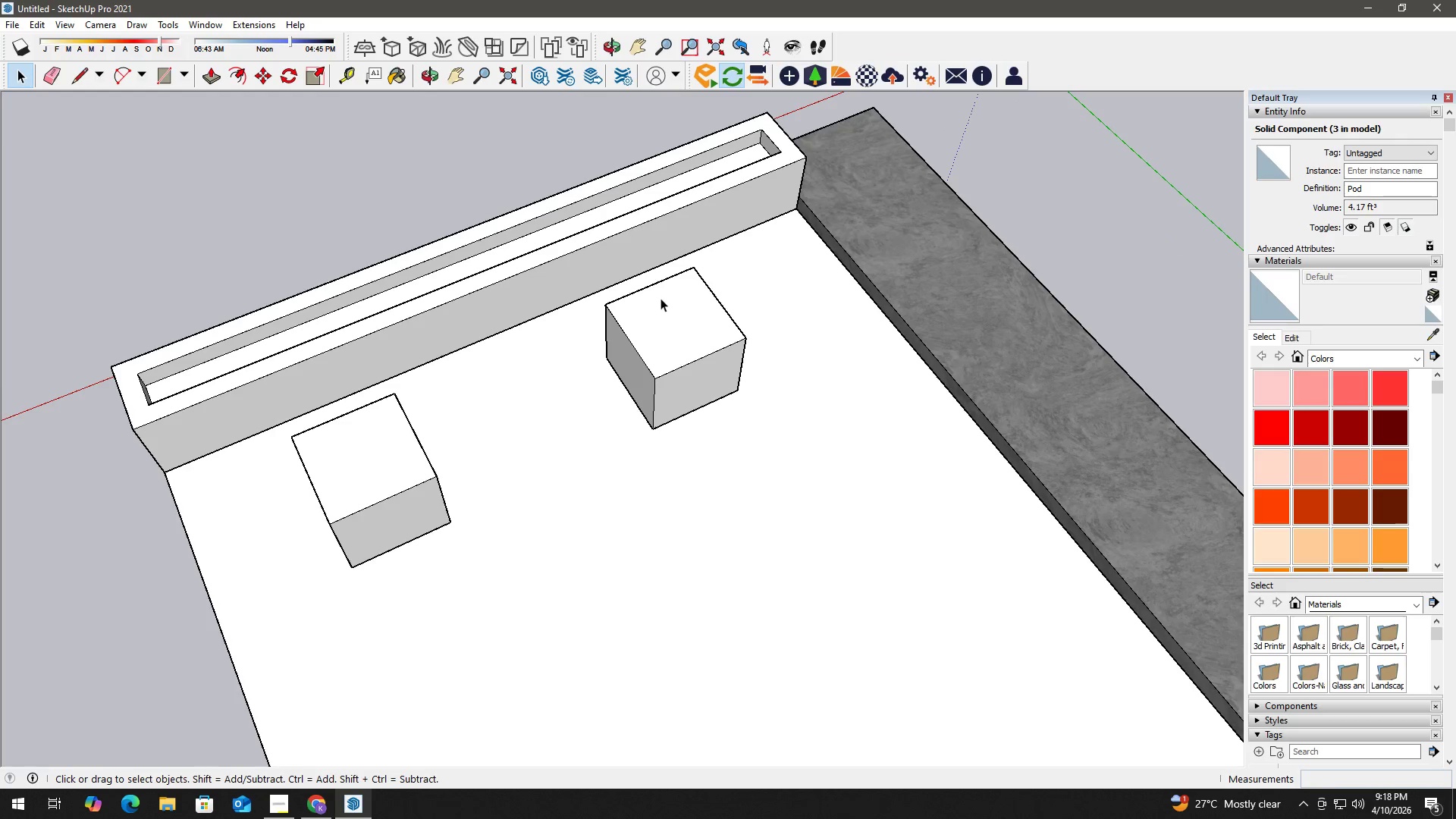 
key(T)
 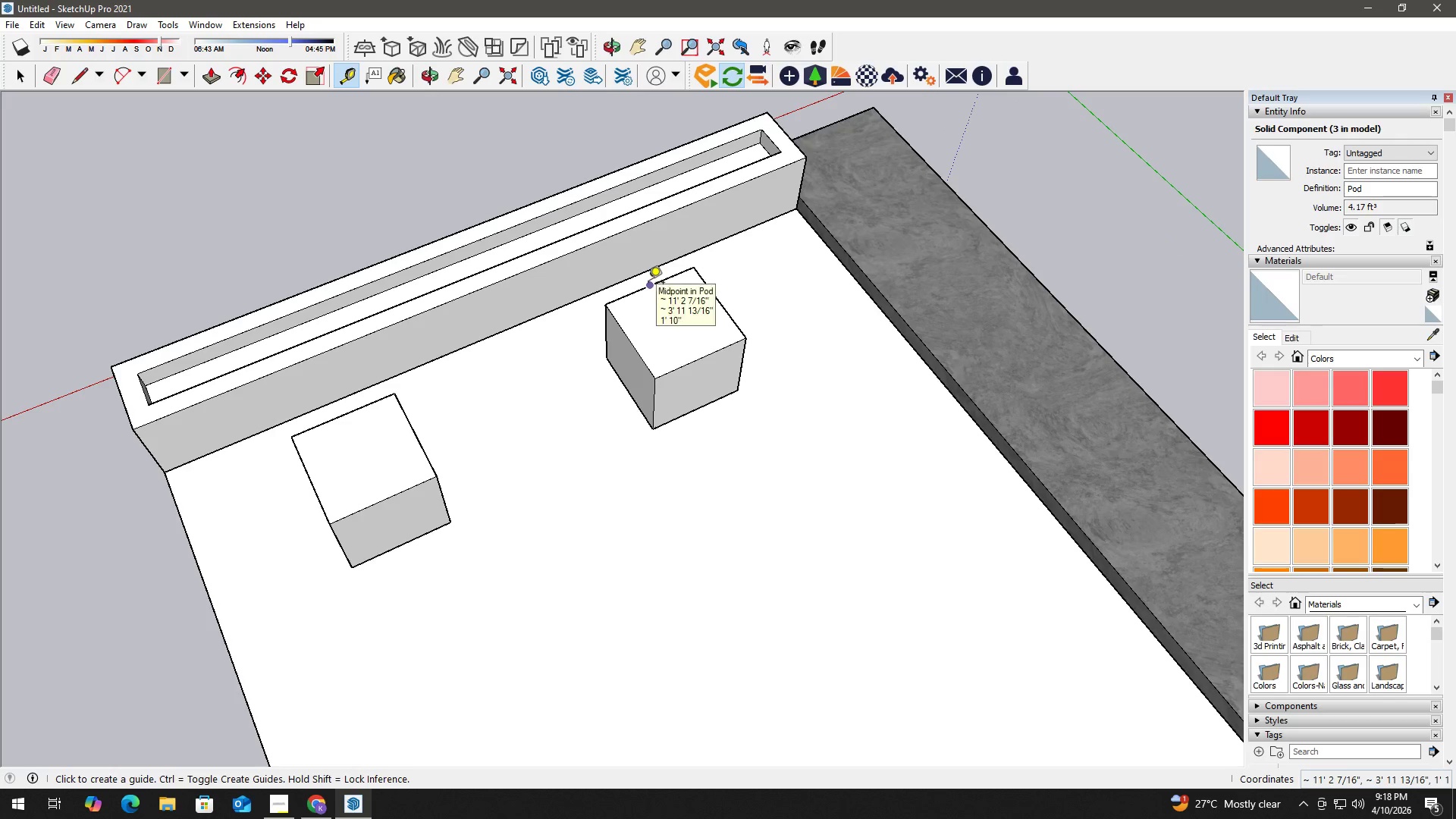 
left_click([648, 284])
 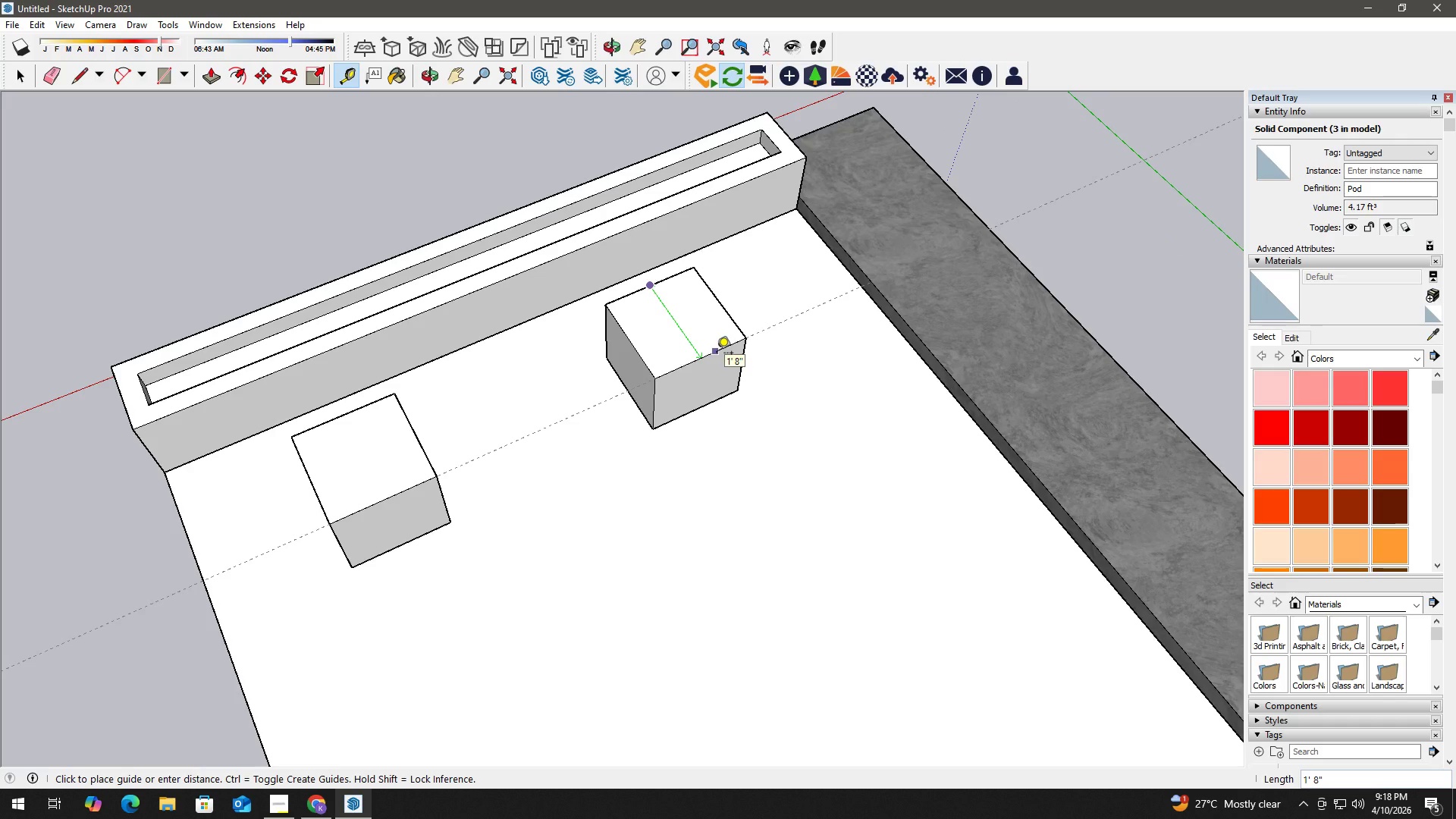 
key(Space)
 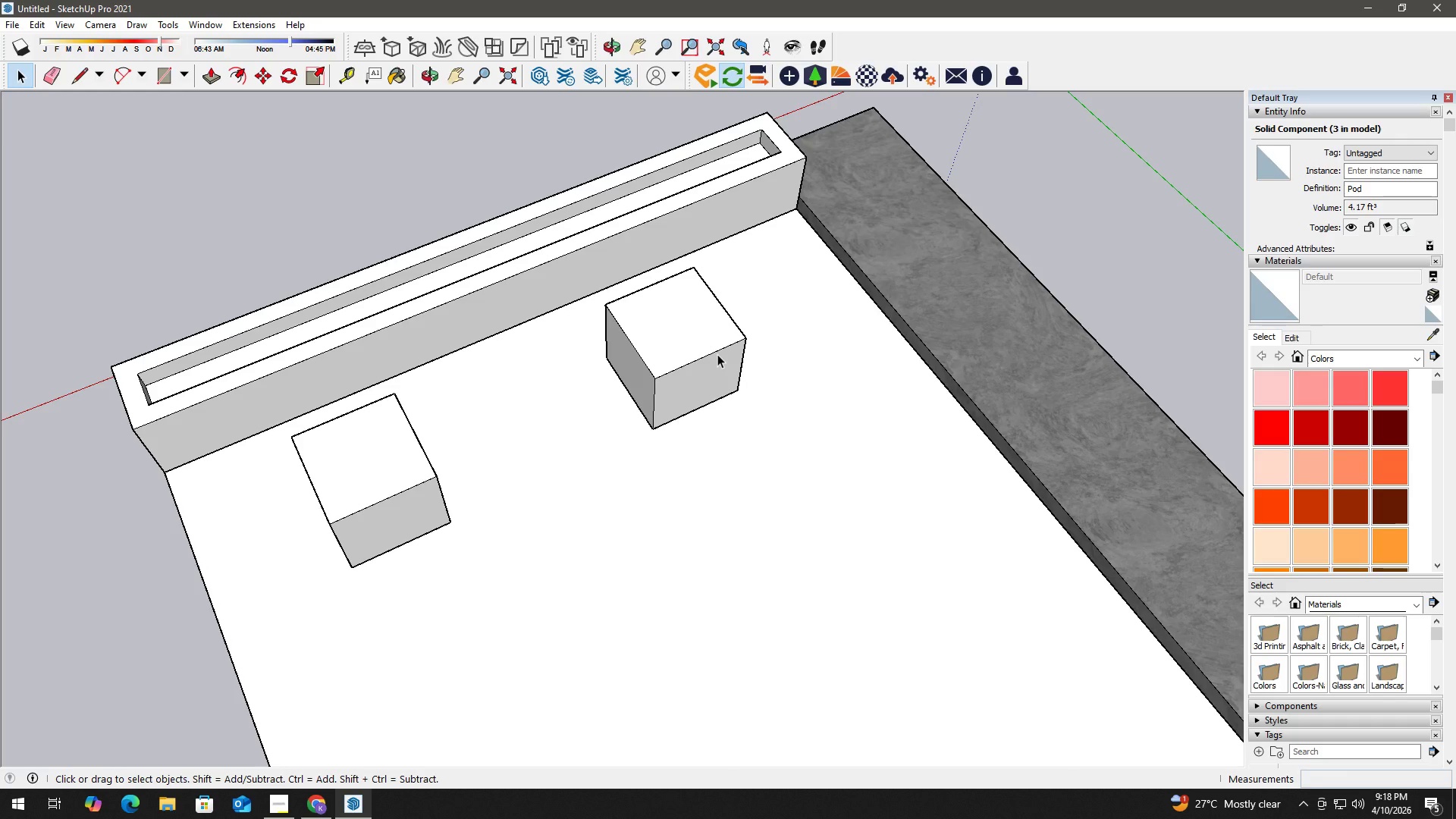 
wait(11.0)
 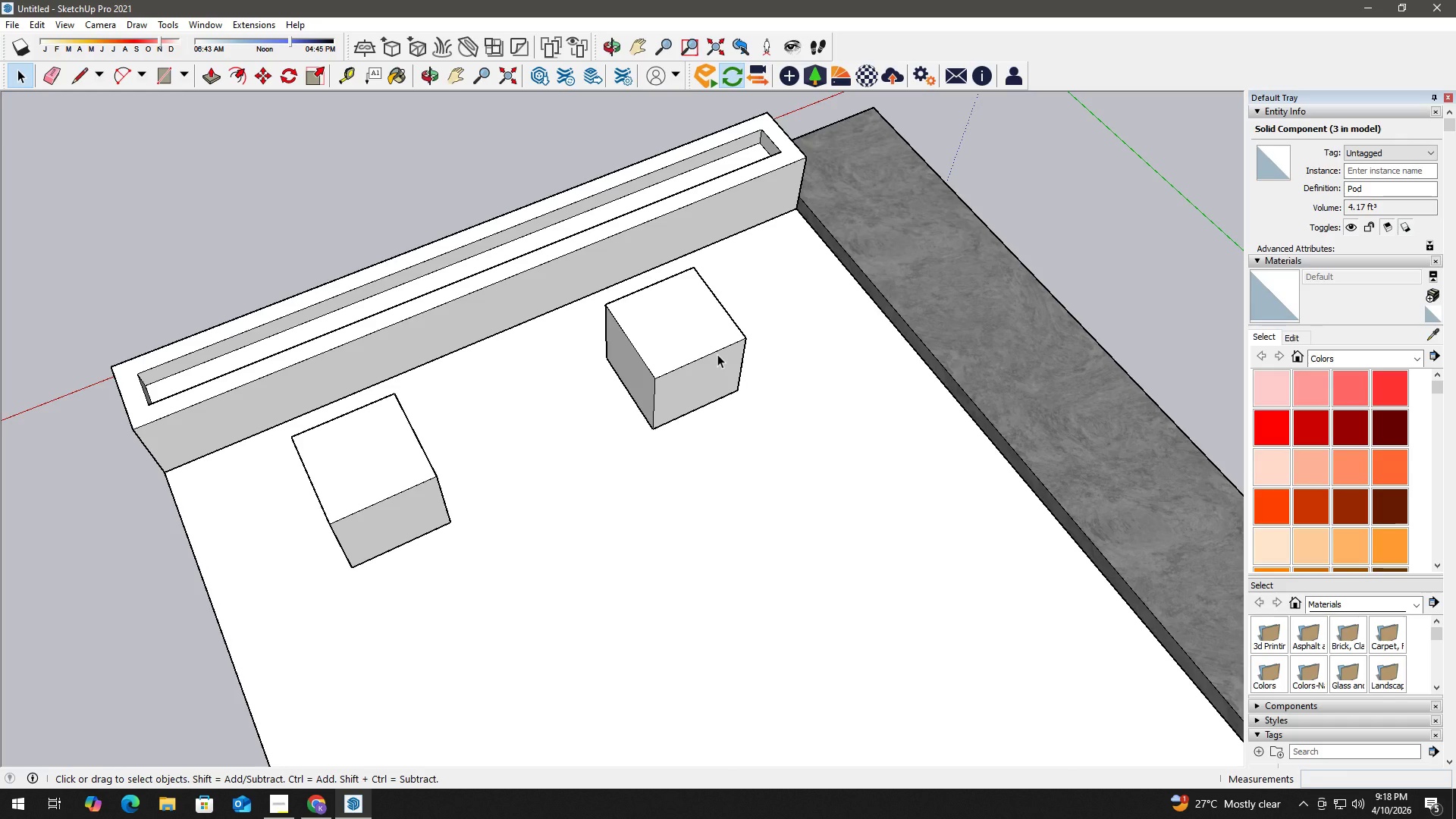 
key(Space)
 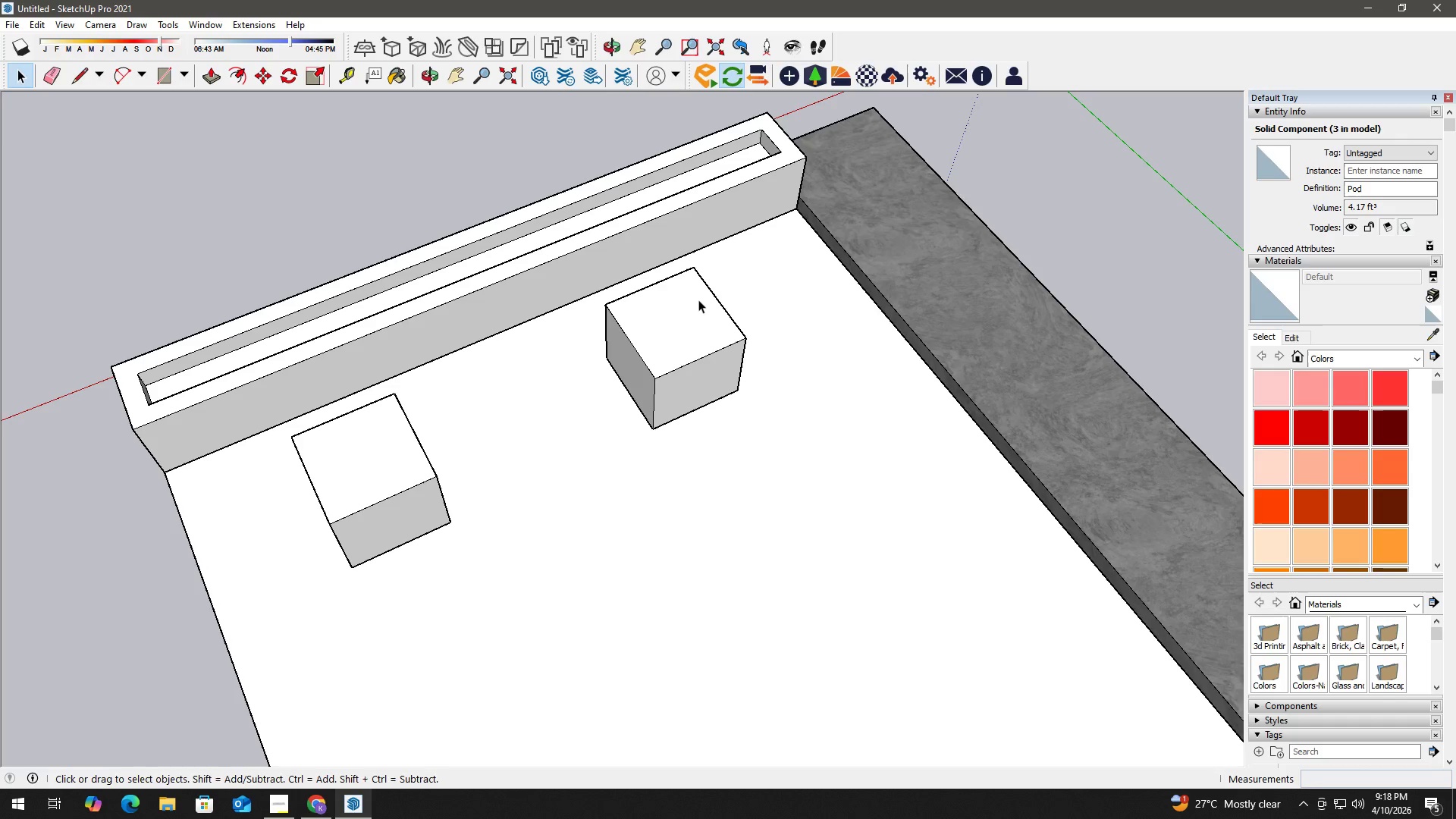 
key(T)
 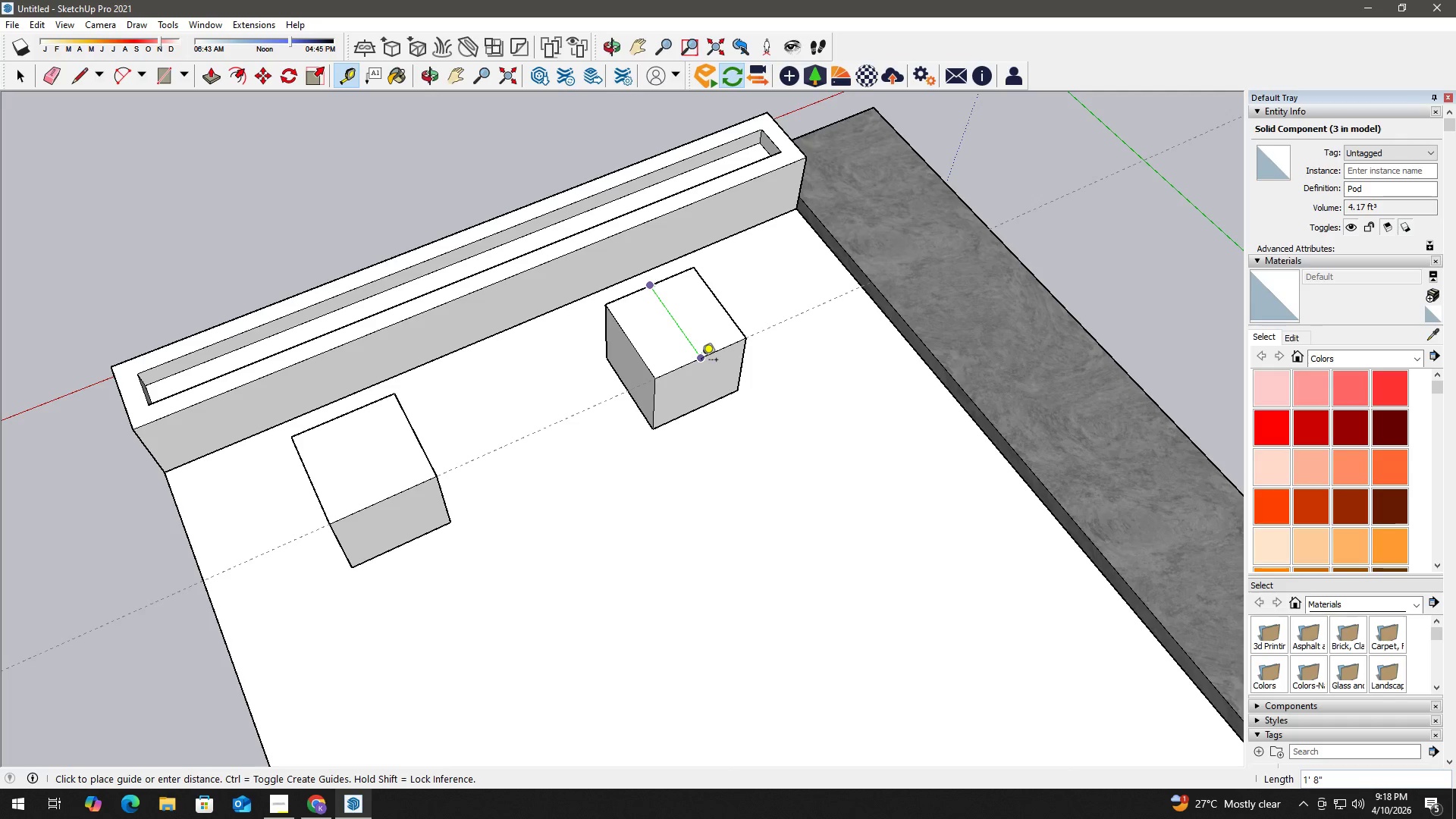 
key(Numpad2)
 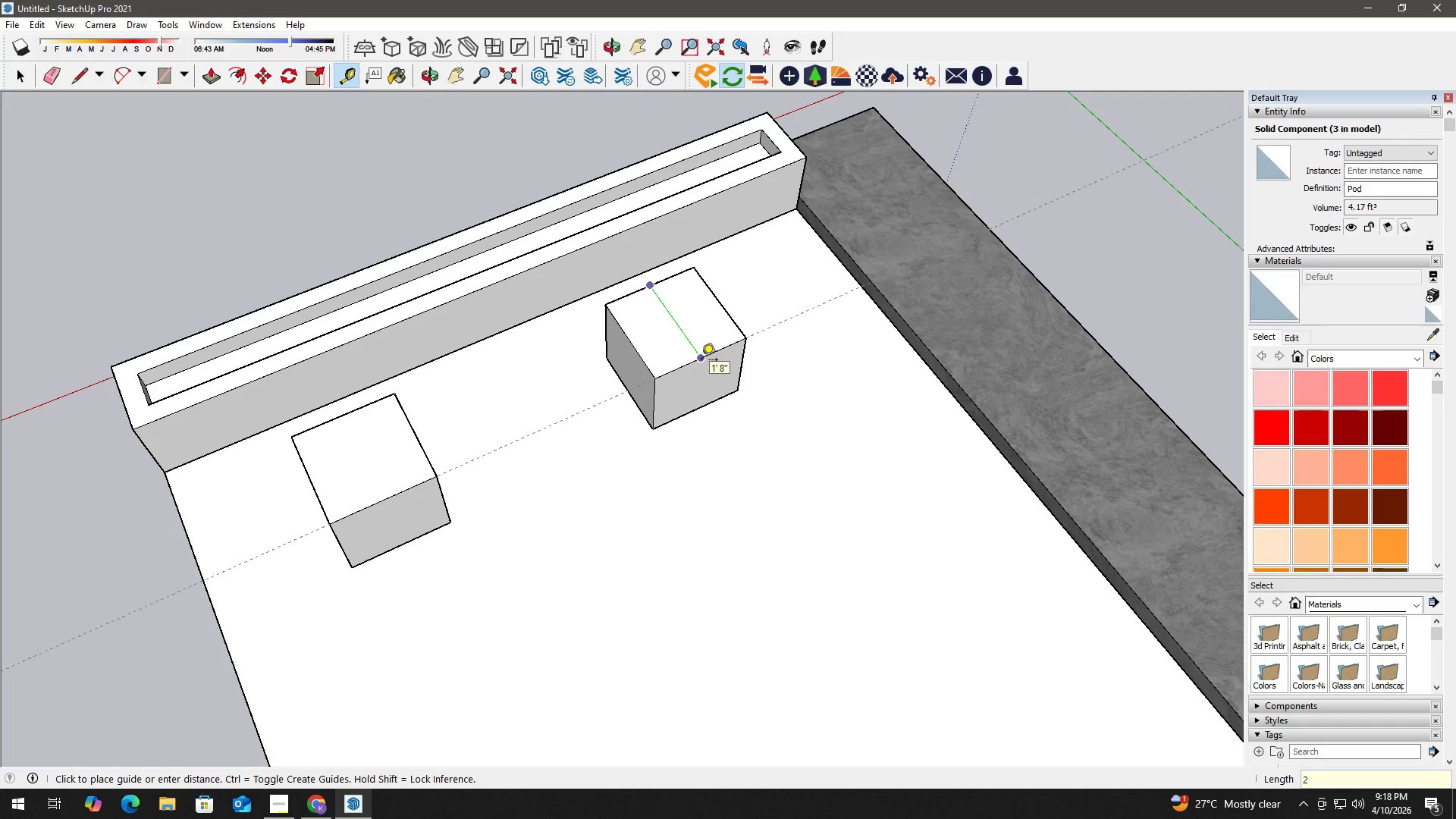 
key(Quote)
 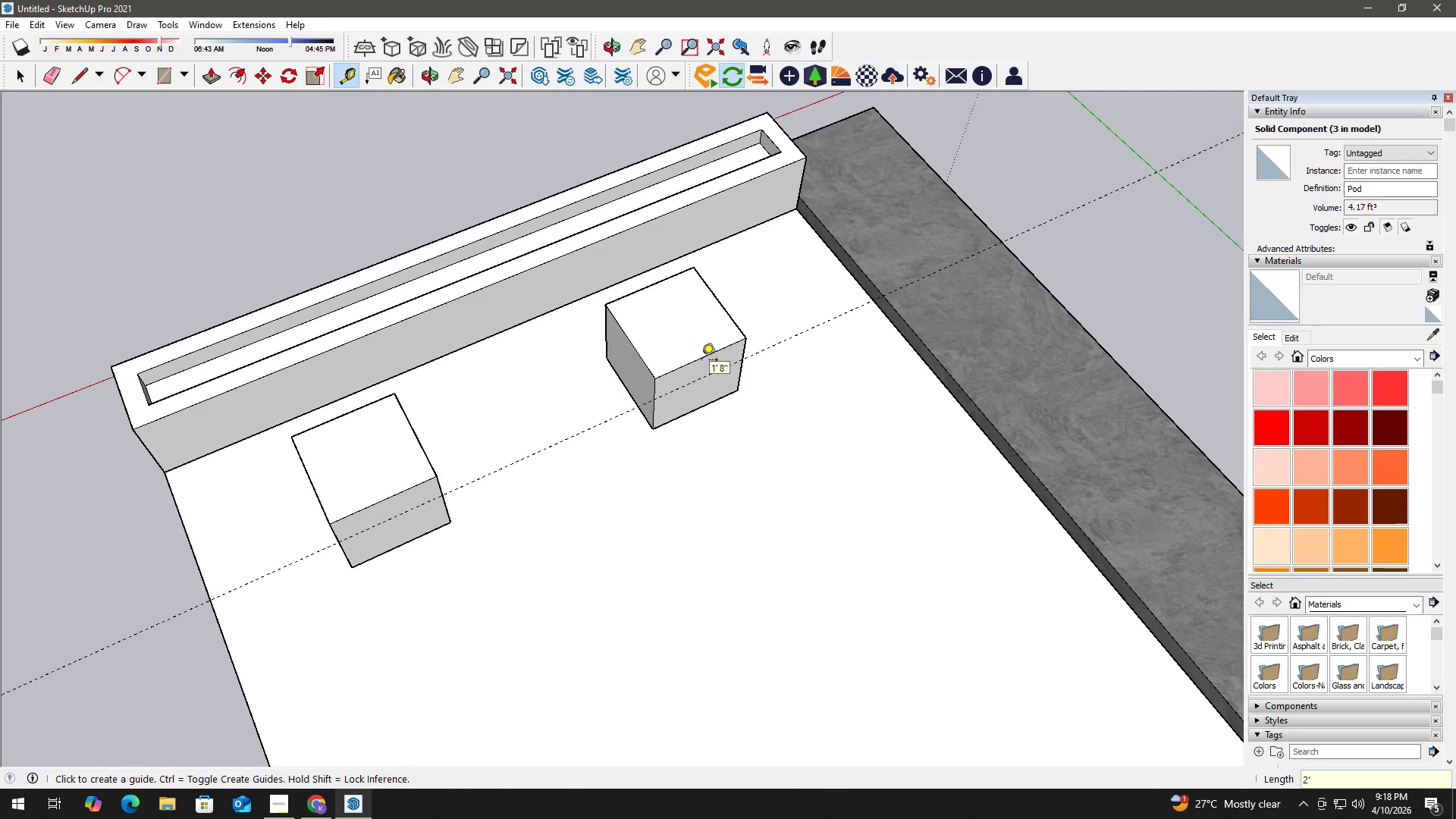 
key(Enter)
 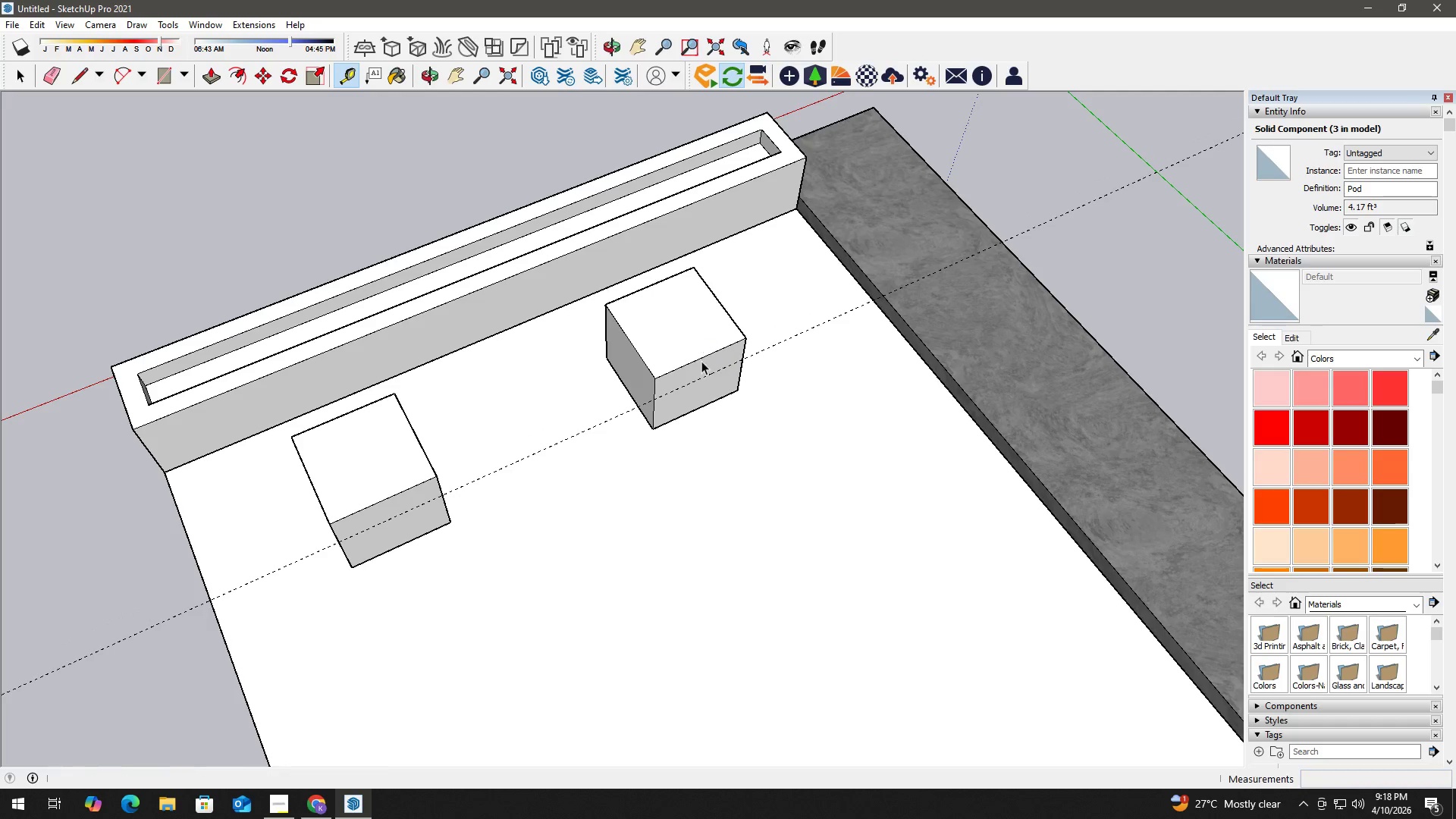 
key(Space)
 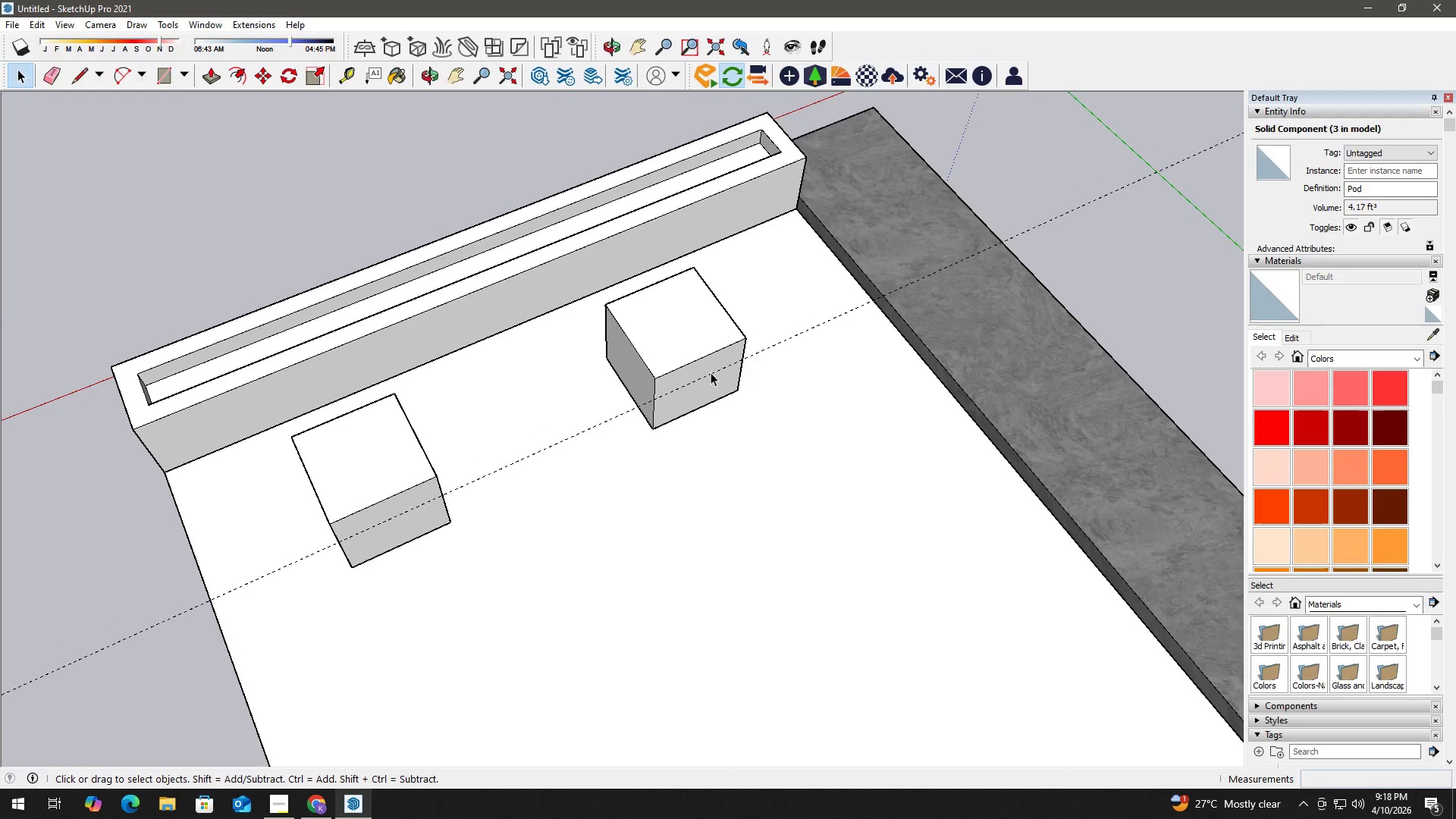 
scroll: coordinate [715, 378], scroll_direction: up, amount: 4.0
 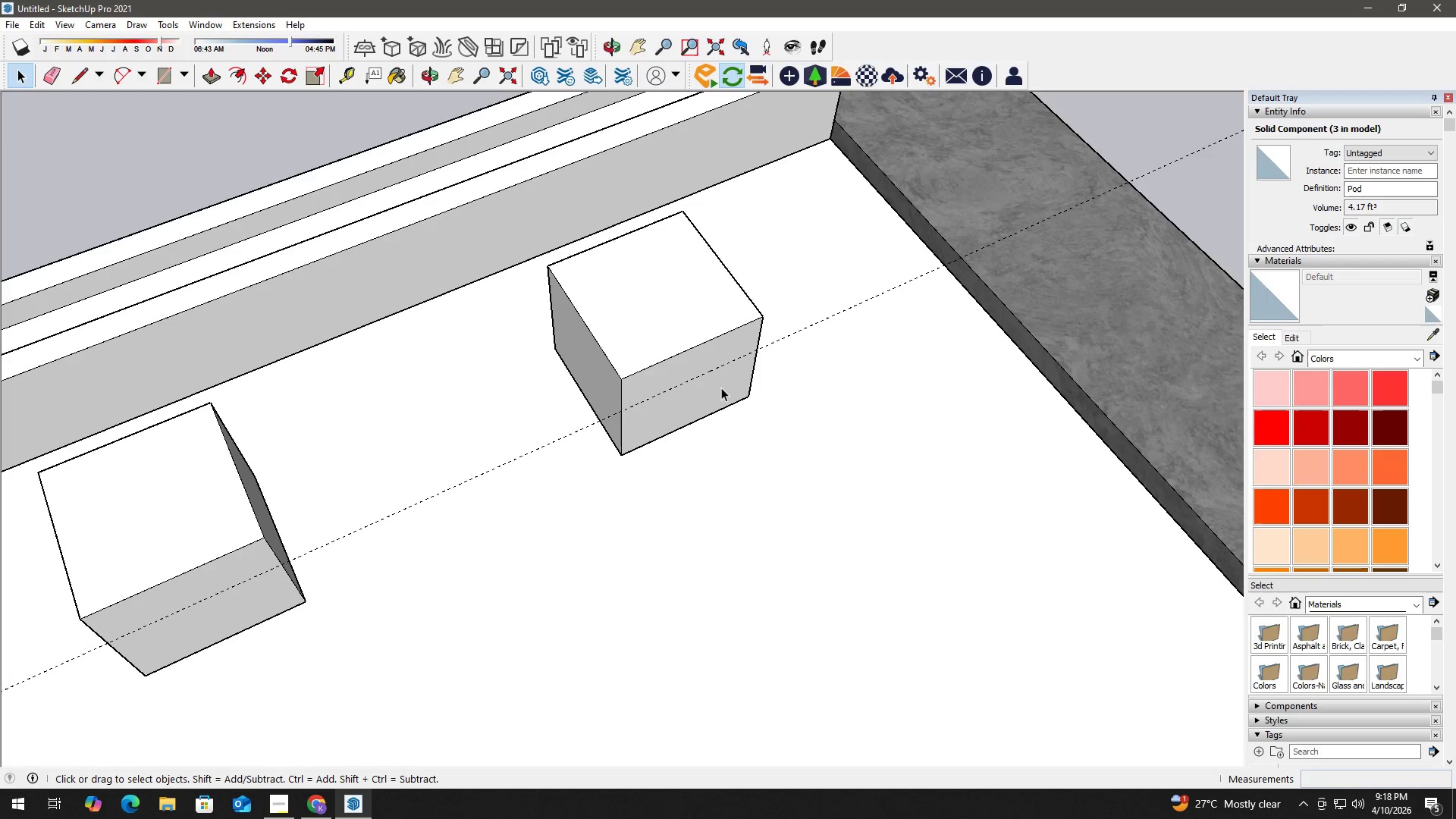 
double_click([722, 388])
 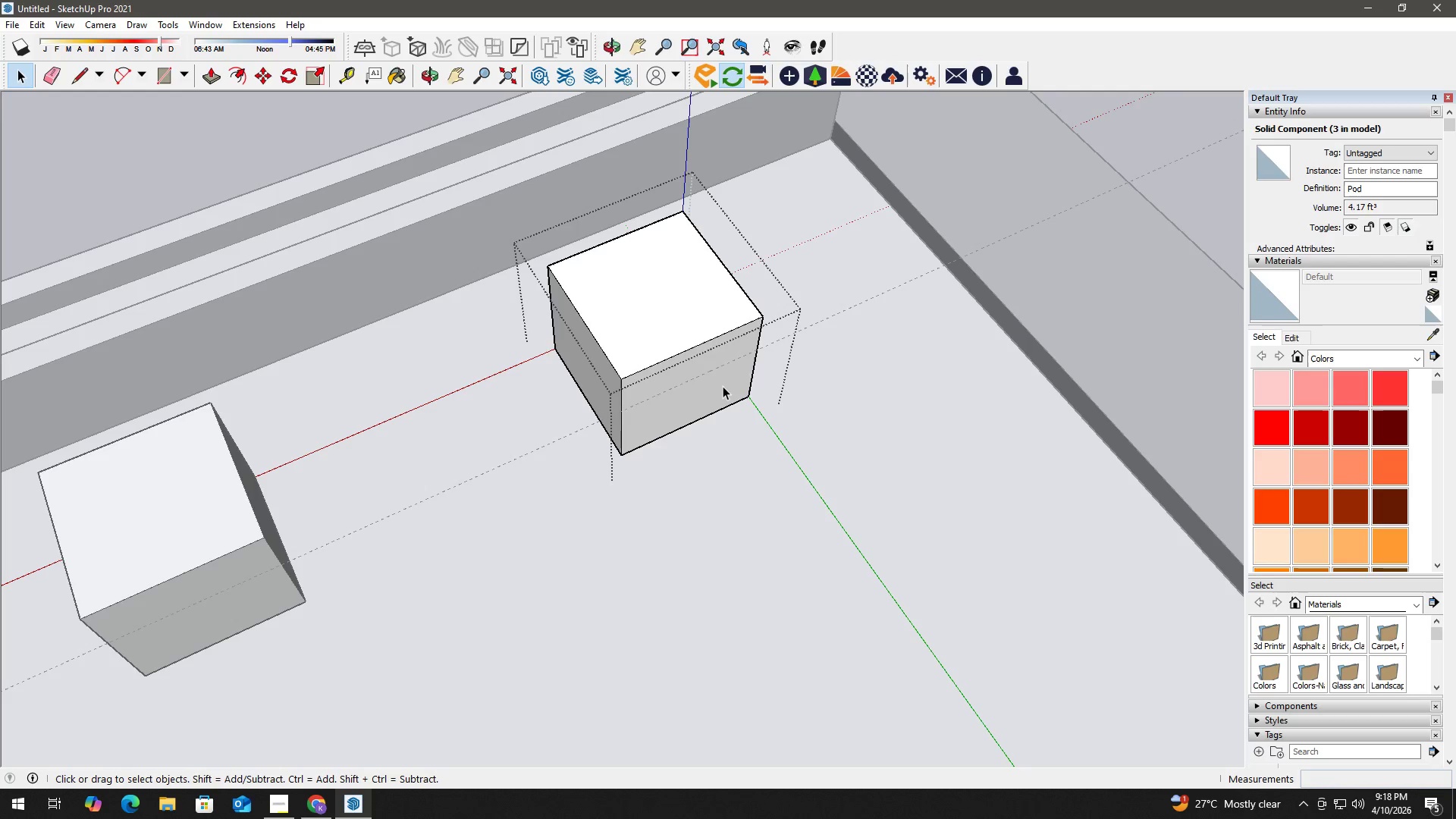 
triple_click([723, 386])
 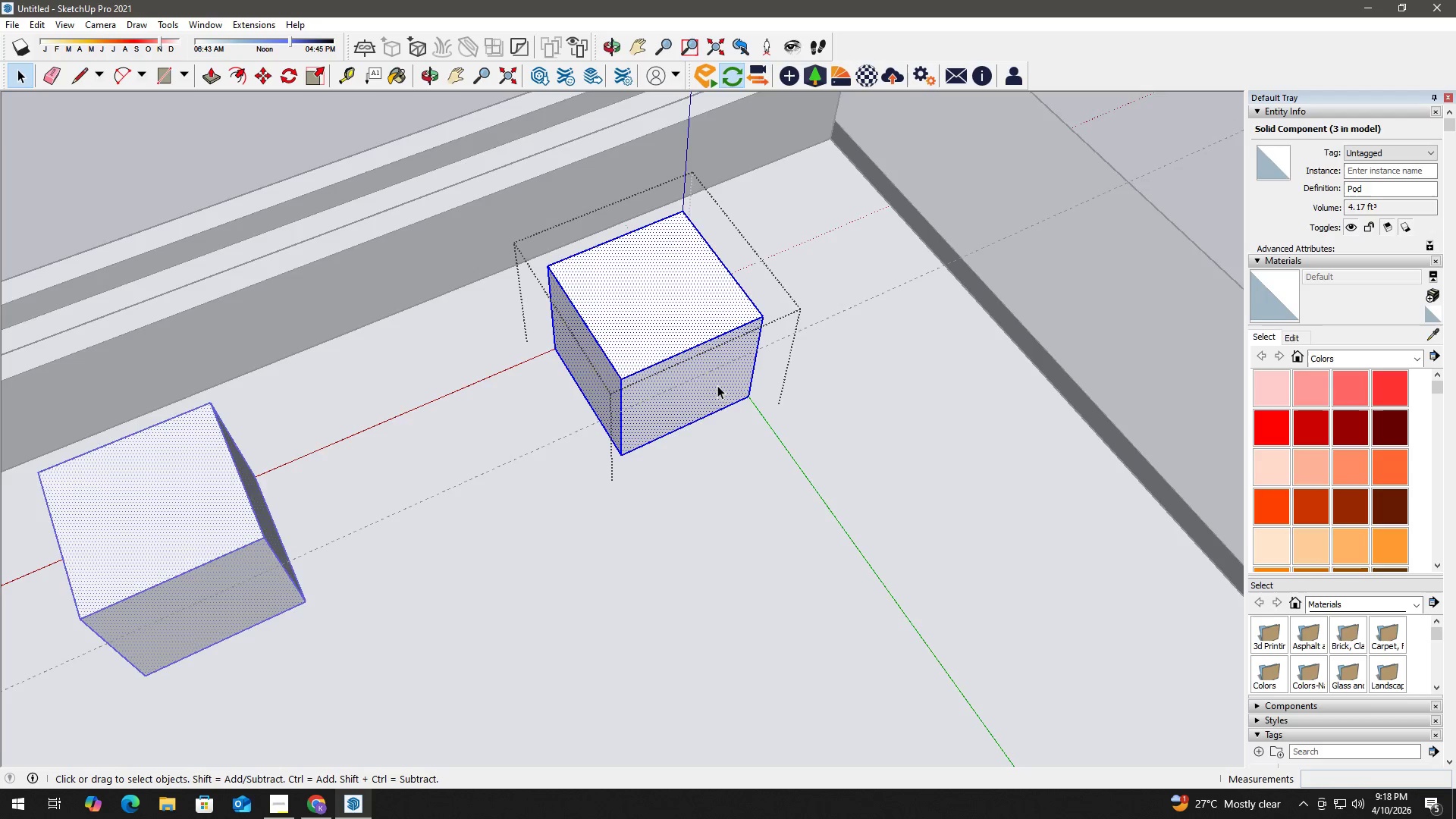 
key(P)
 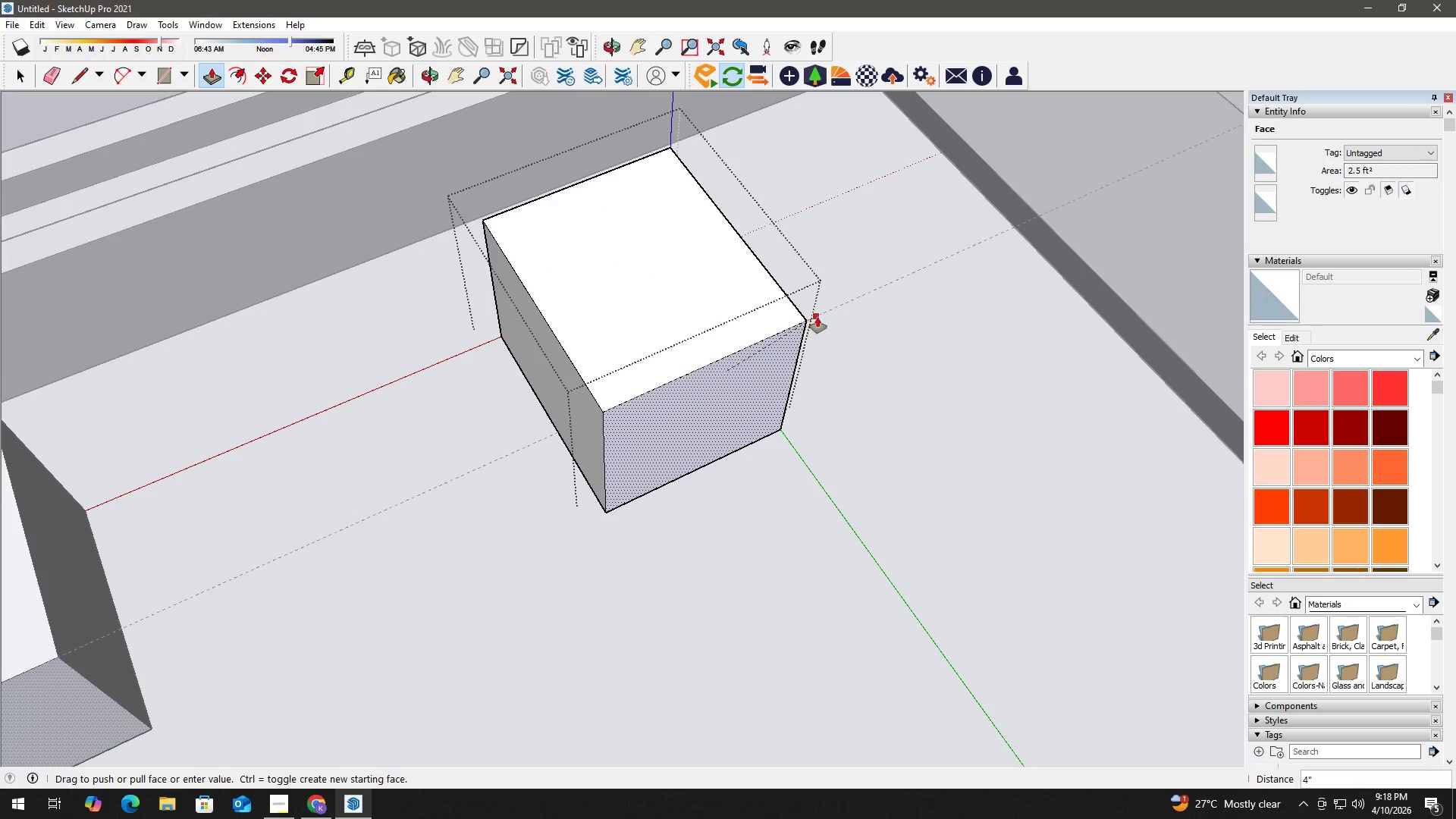 
scroll: coordinate [717, 385], scroll_direction: up, amount: 3.0
 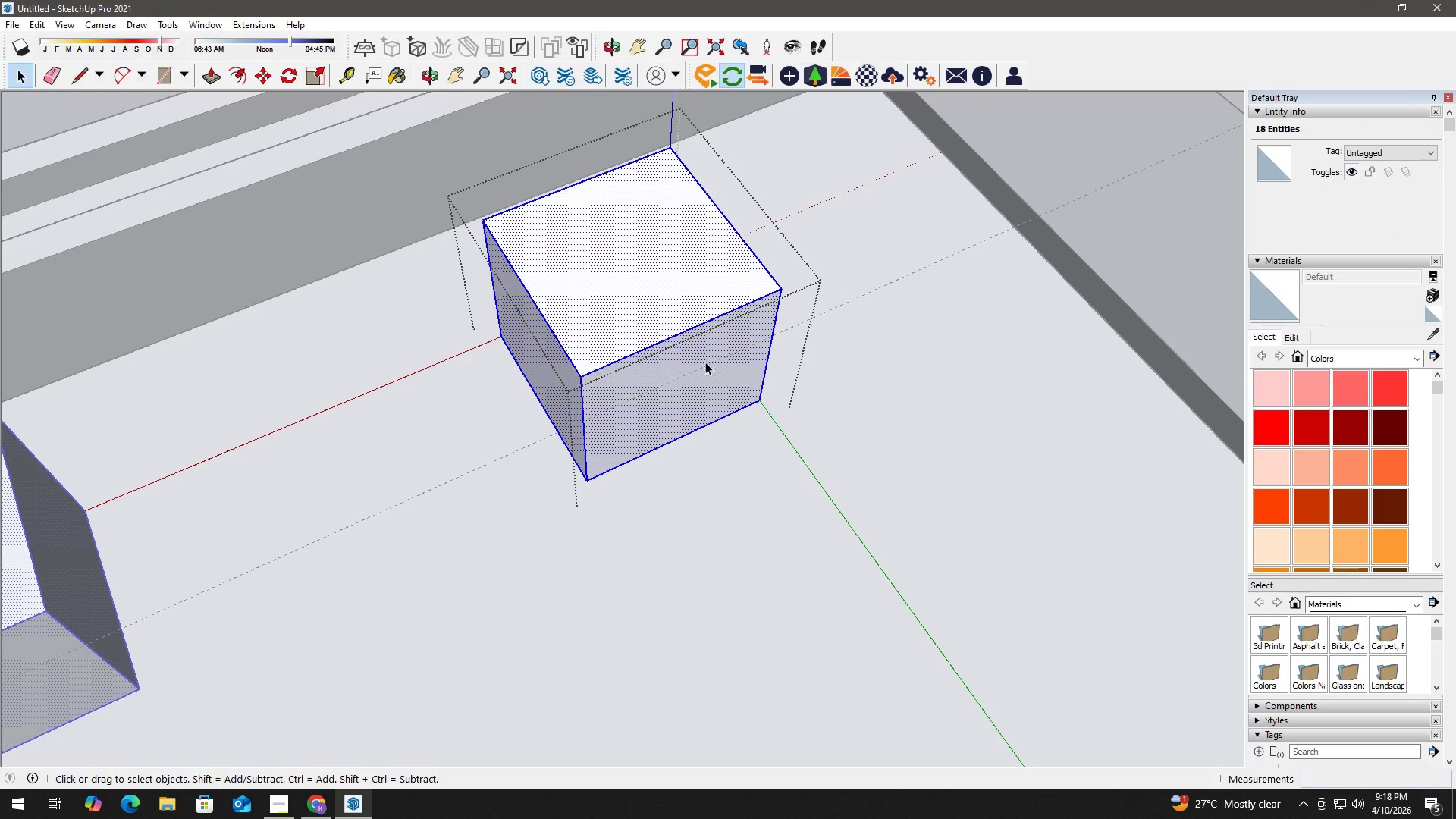 
left_click([836, 312])
 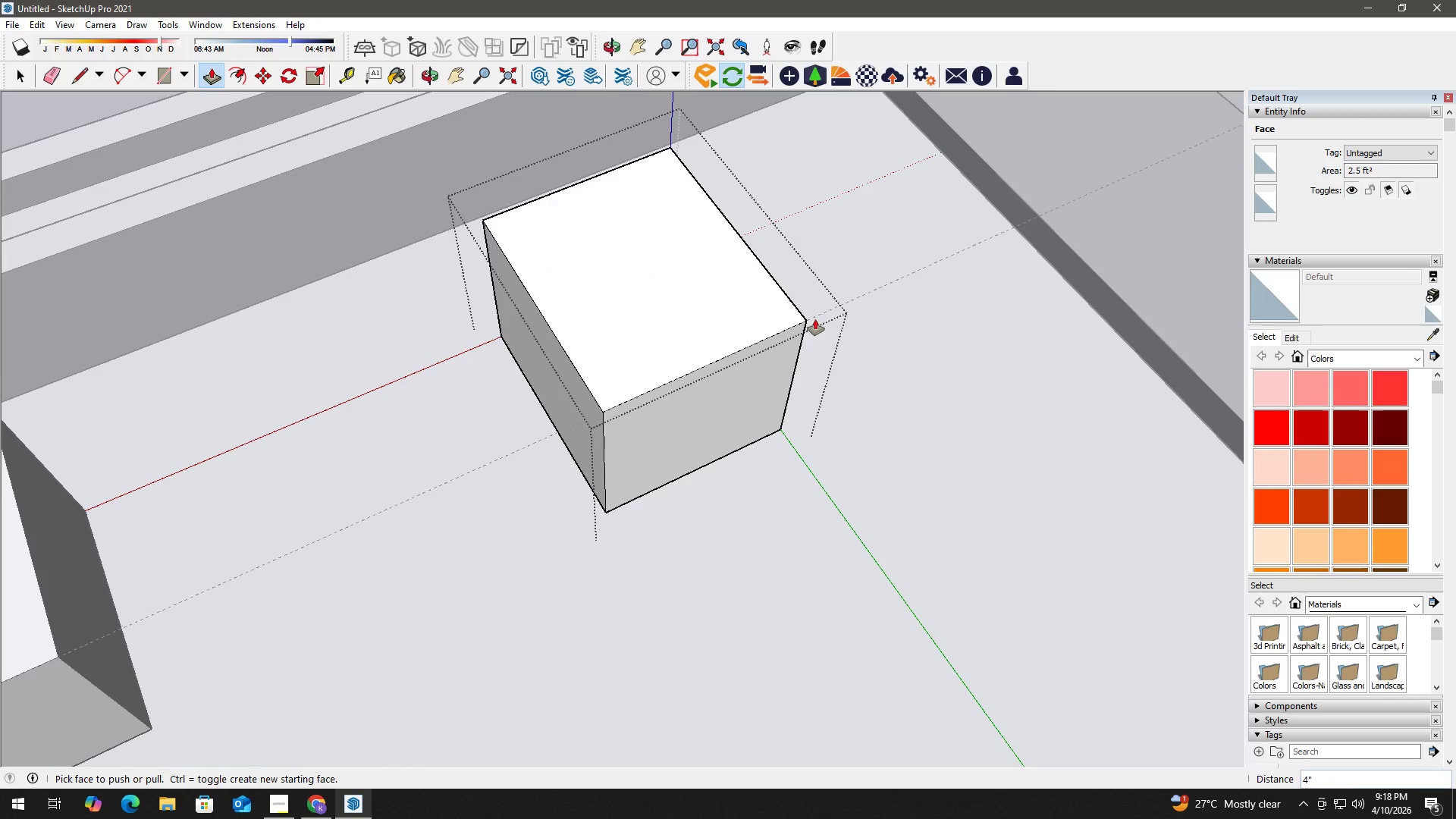 
key(Escape)
 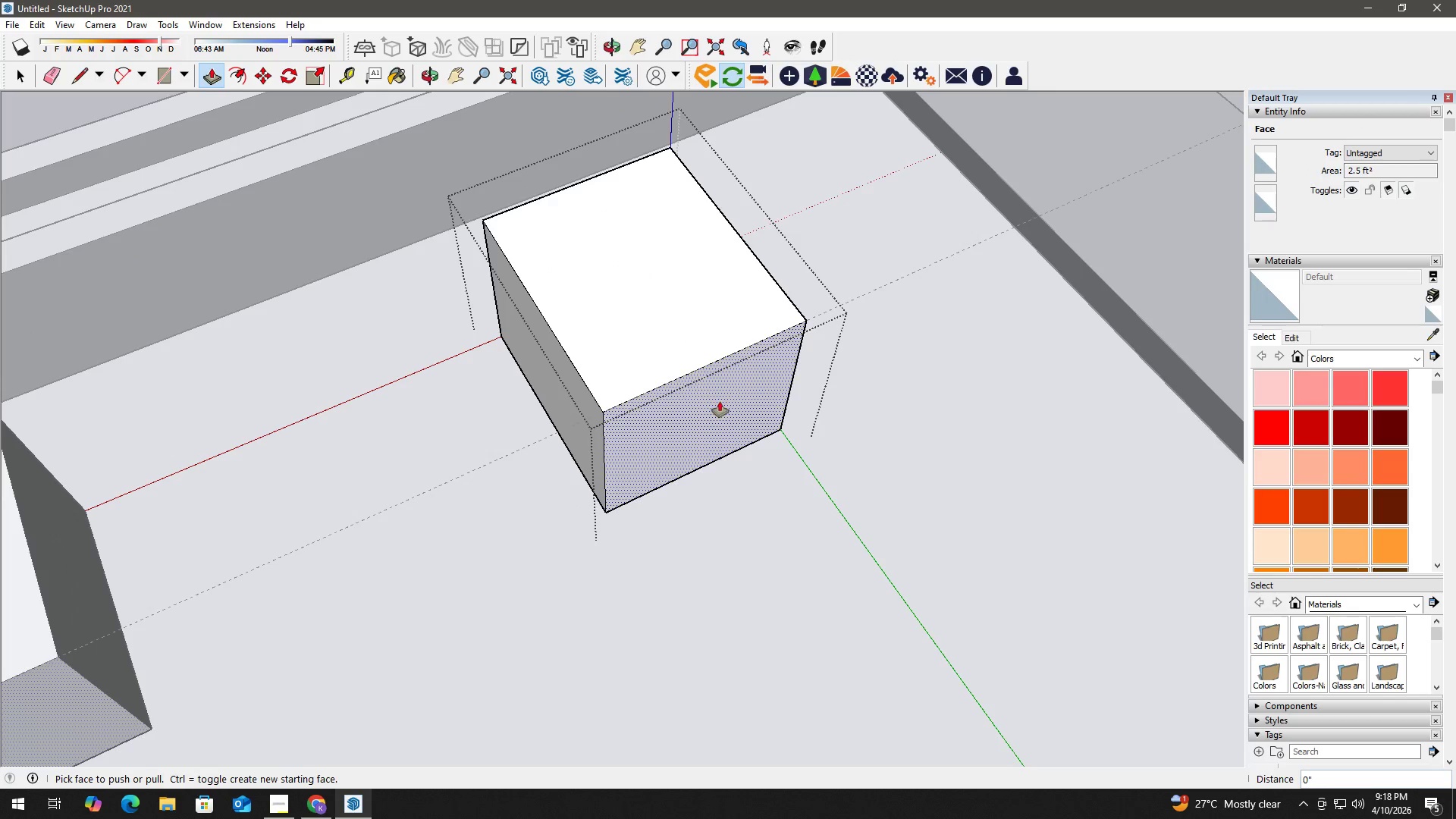 
key(Escape)
 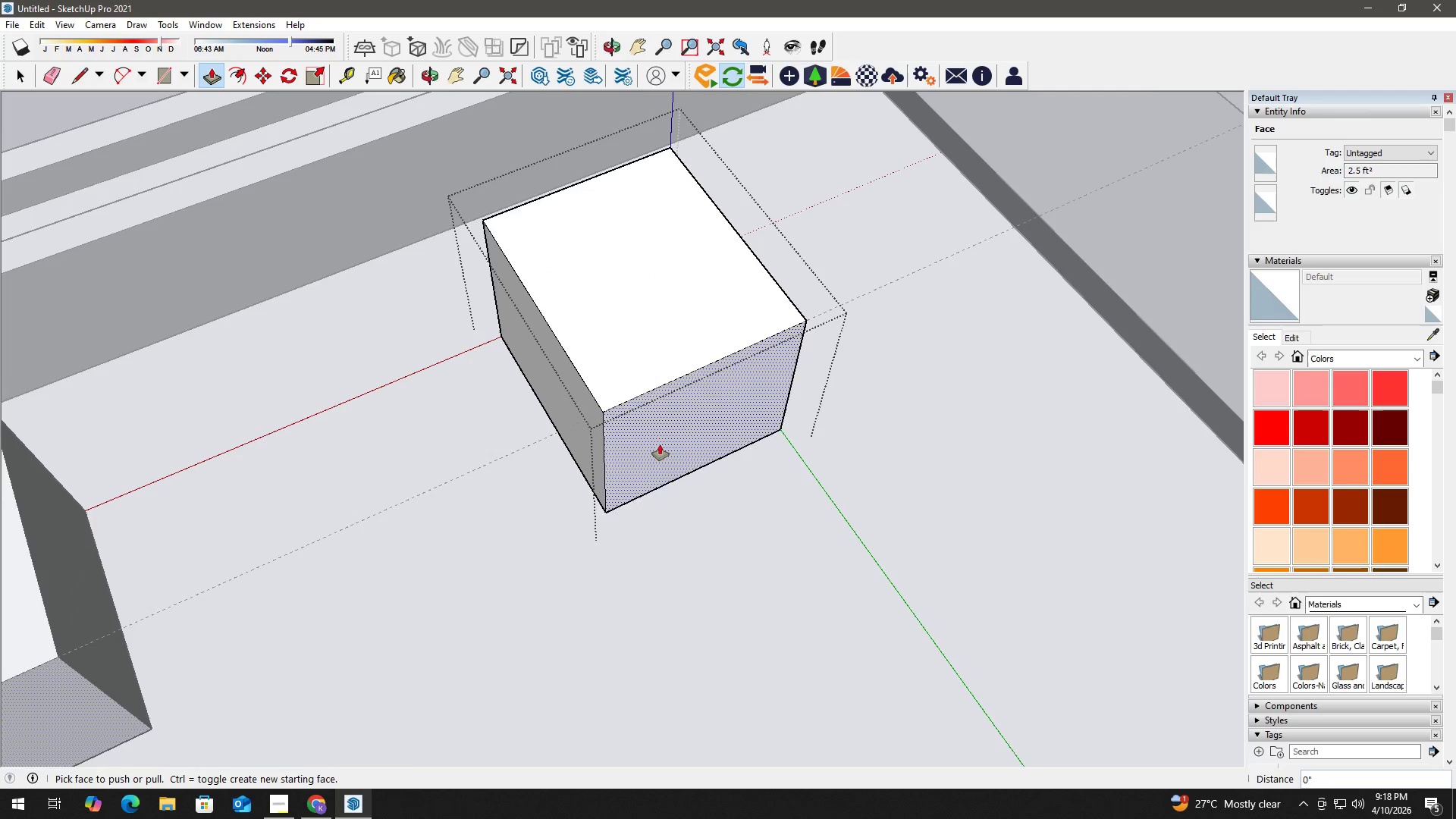 
key(Space)
 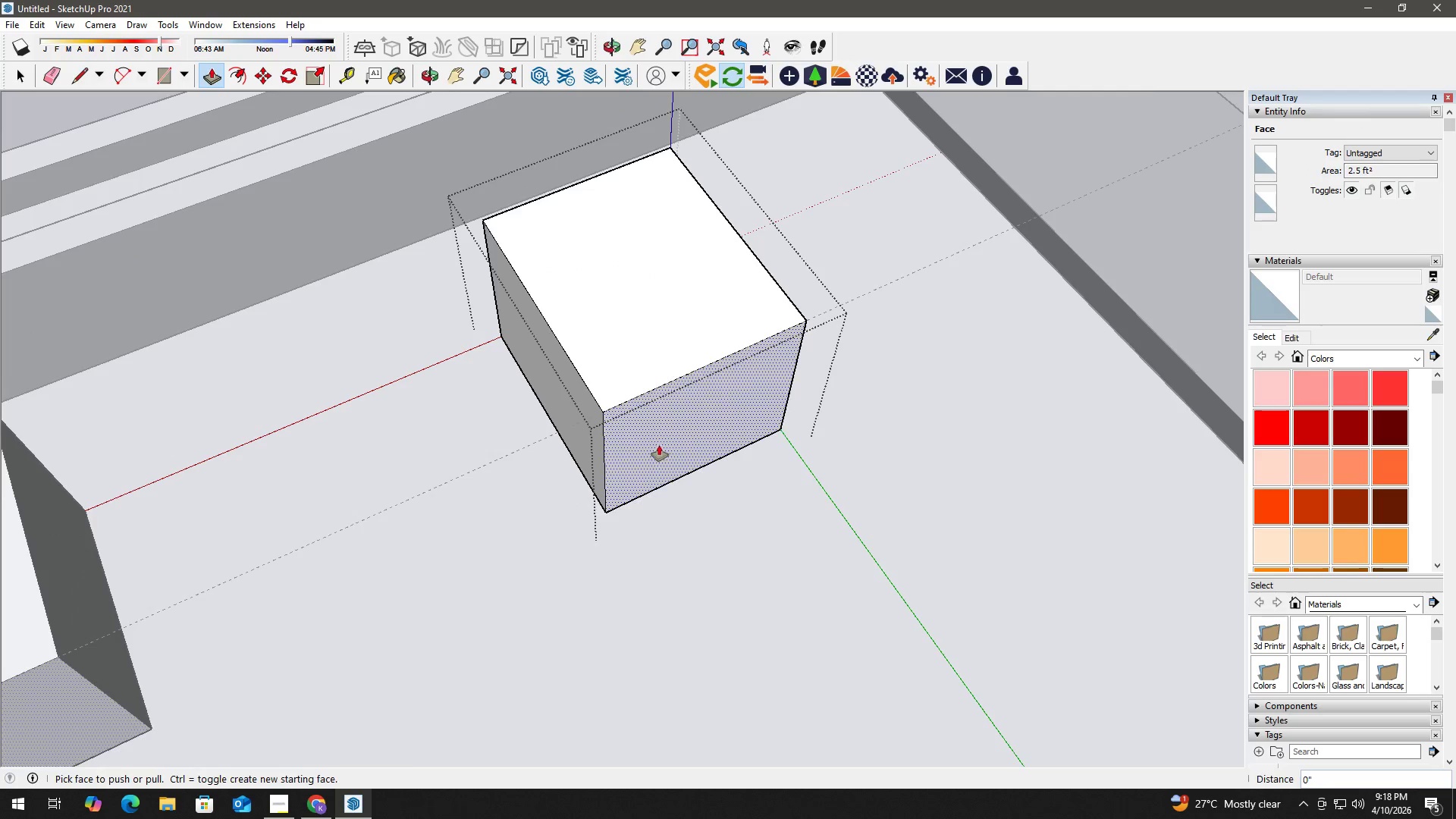 
key(Escape)
 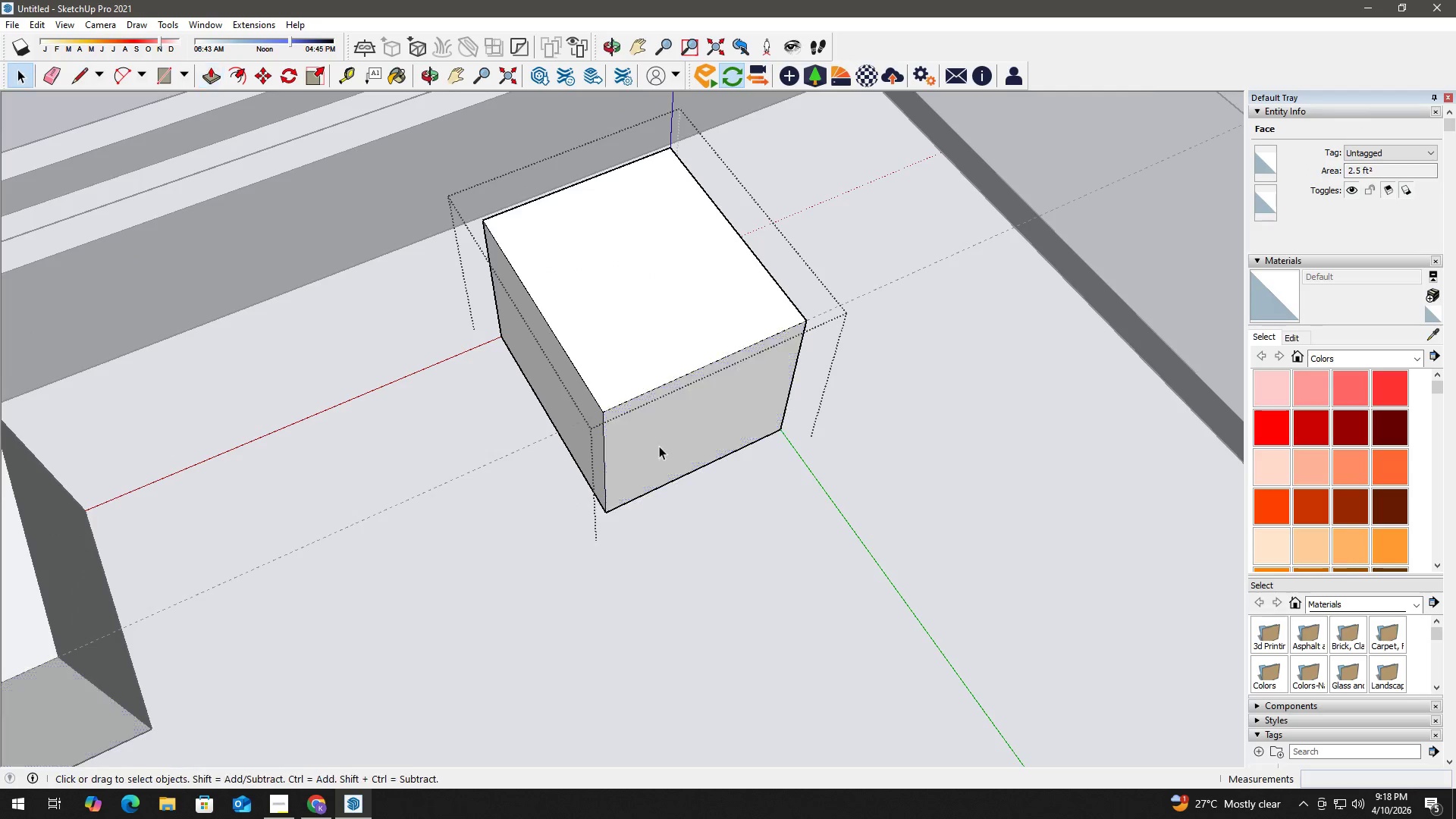 
key(Escape)
 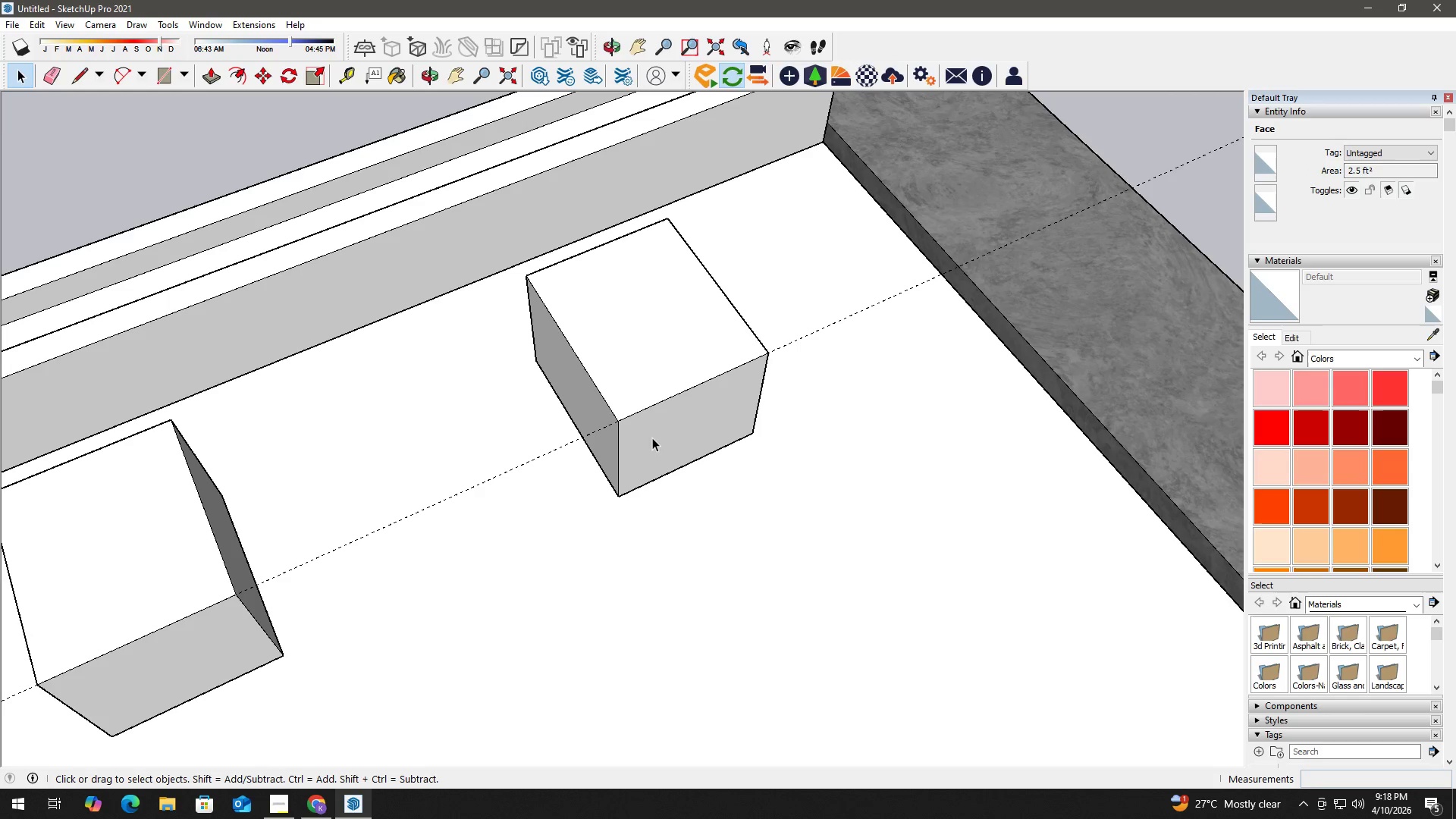 
key(Escape)
 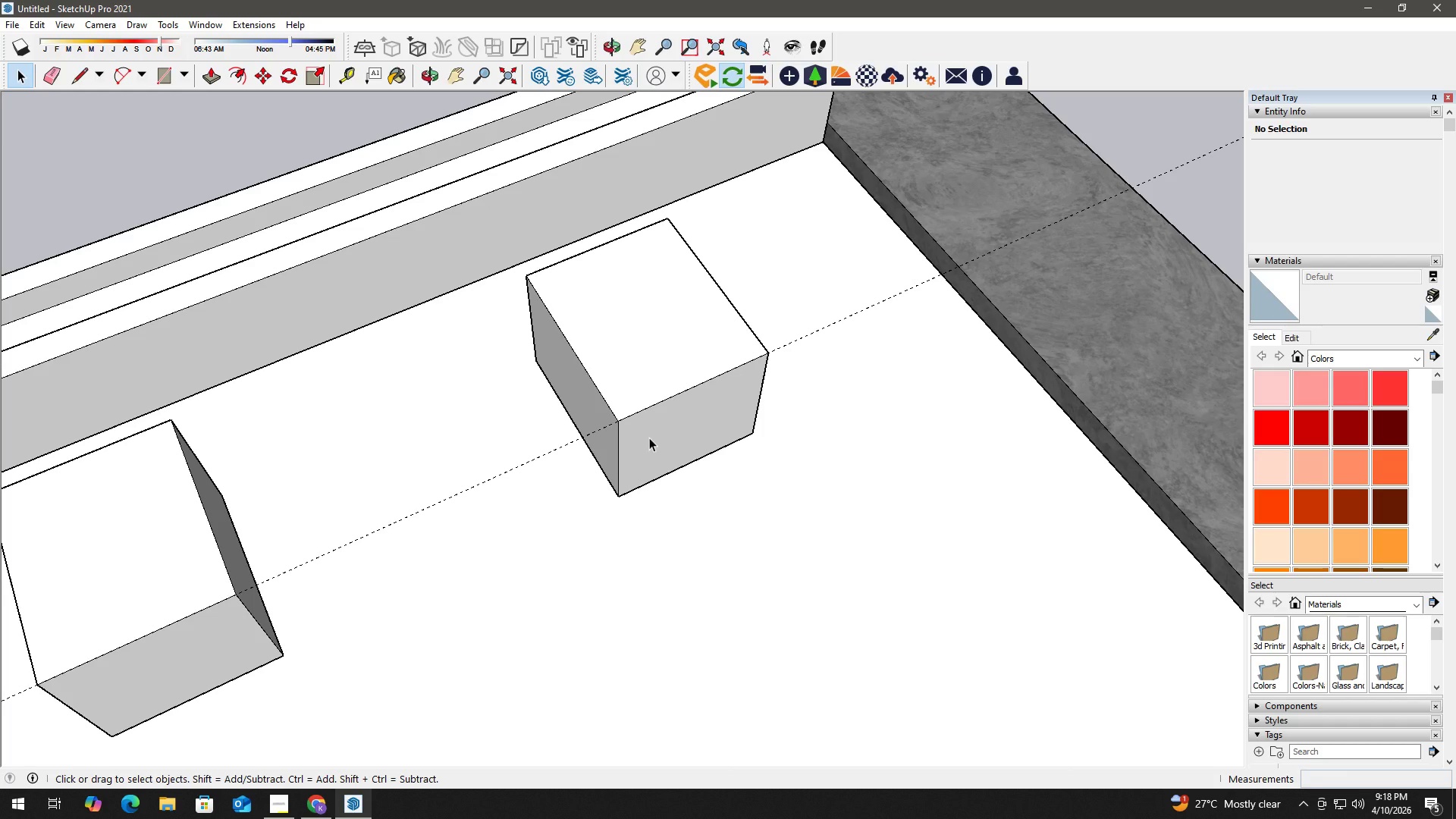 
scroll: coordinate [660, 446], scroll_direction: down, amount: 3.0
 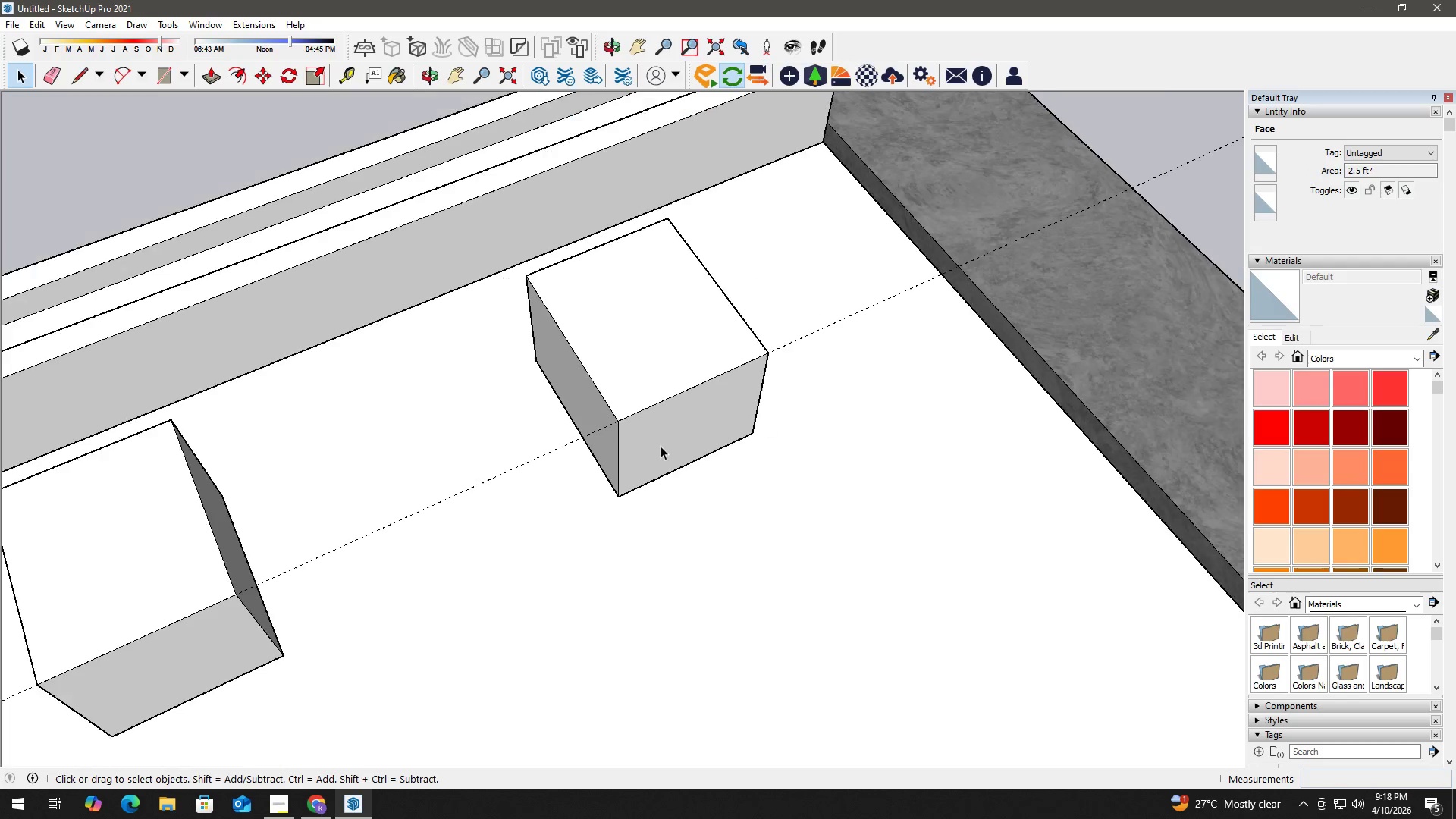 
wait(13.51)
 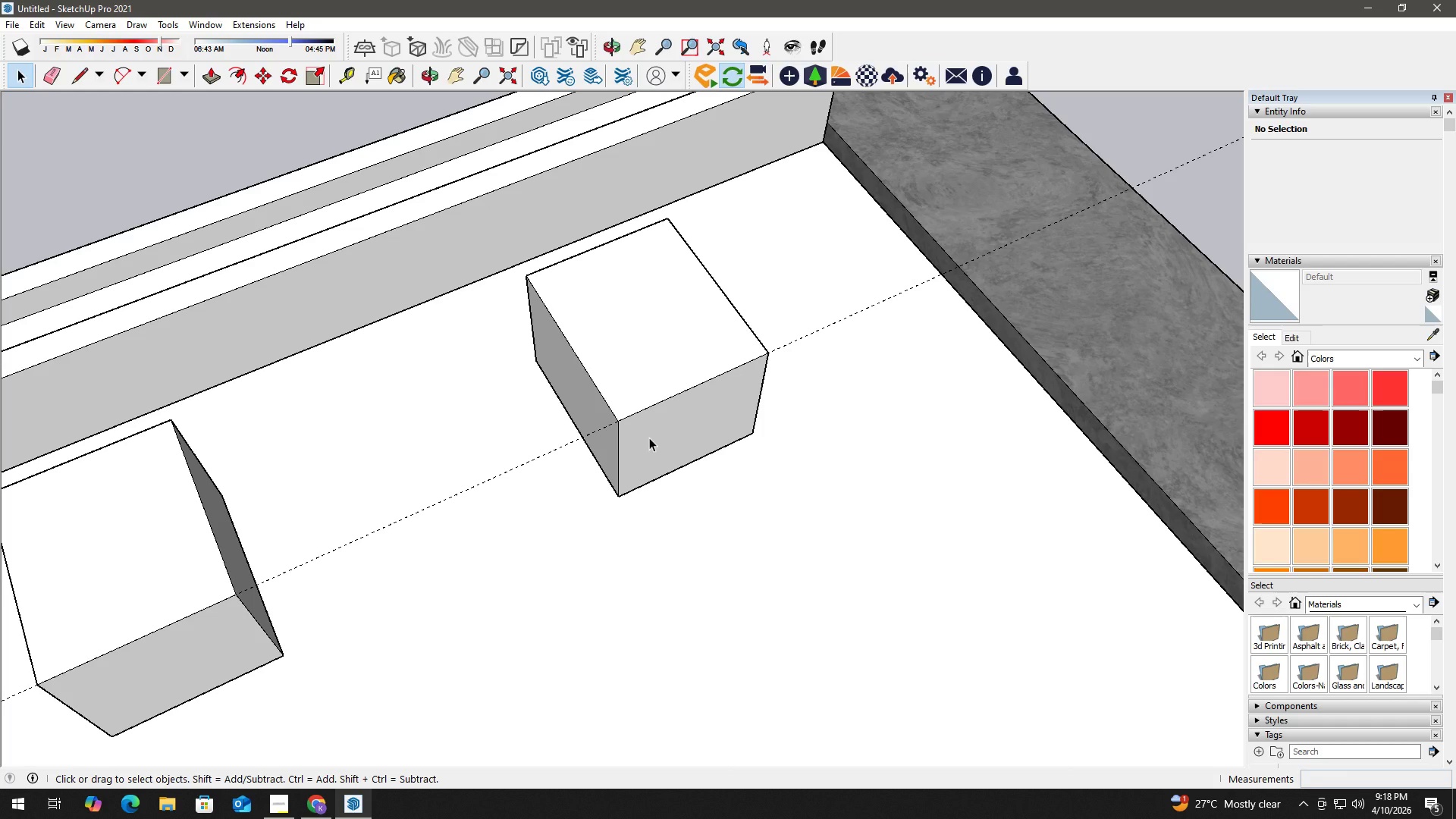 
key(Alt+Tab)
 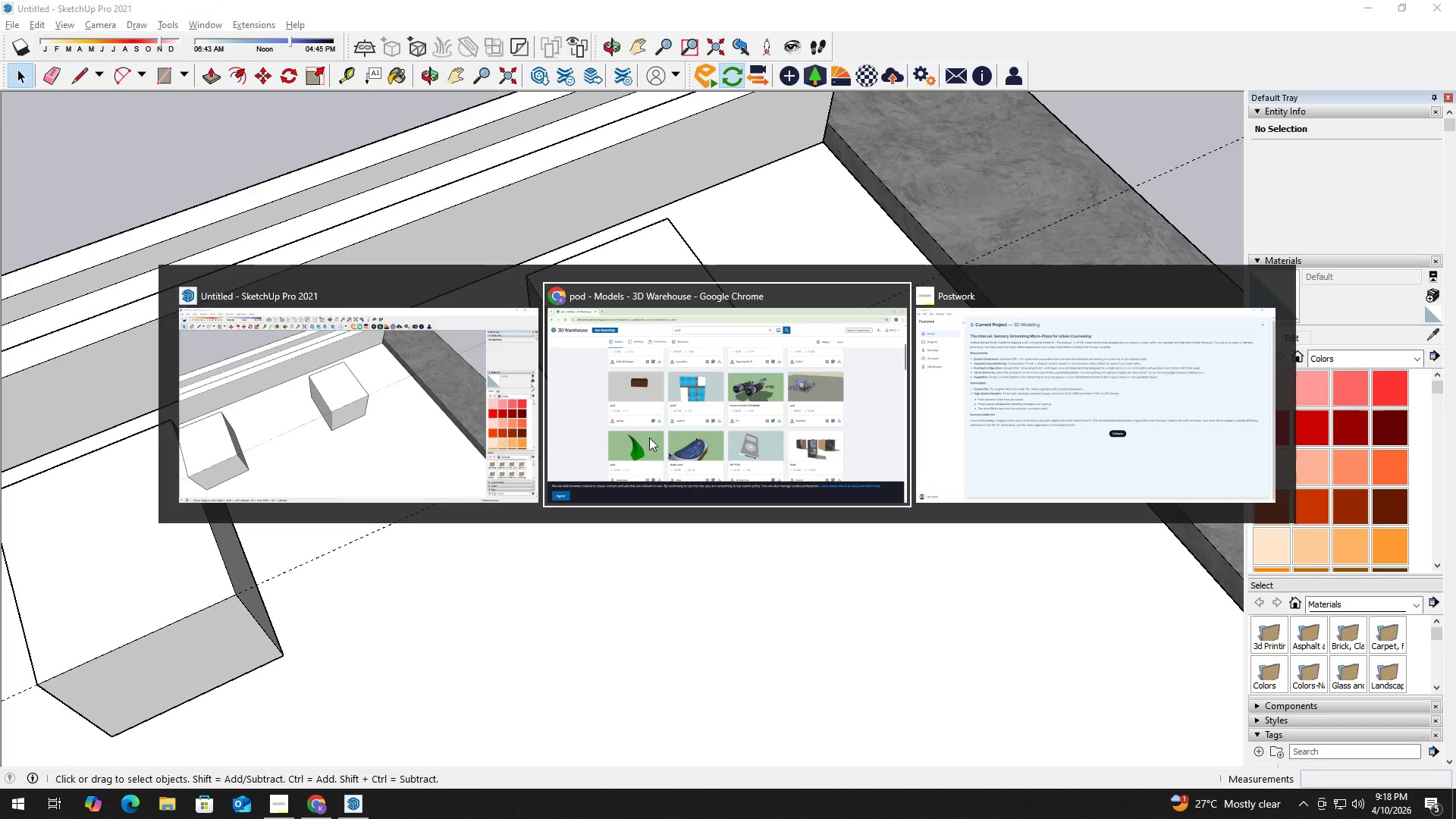 
key(Alt+Tab)